 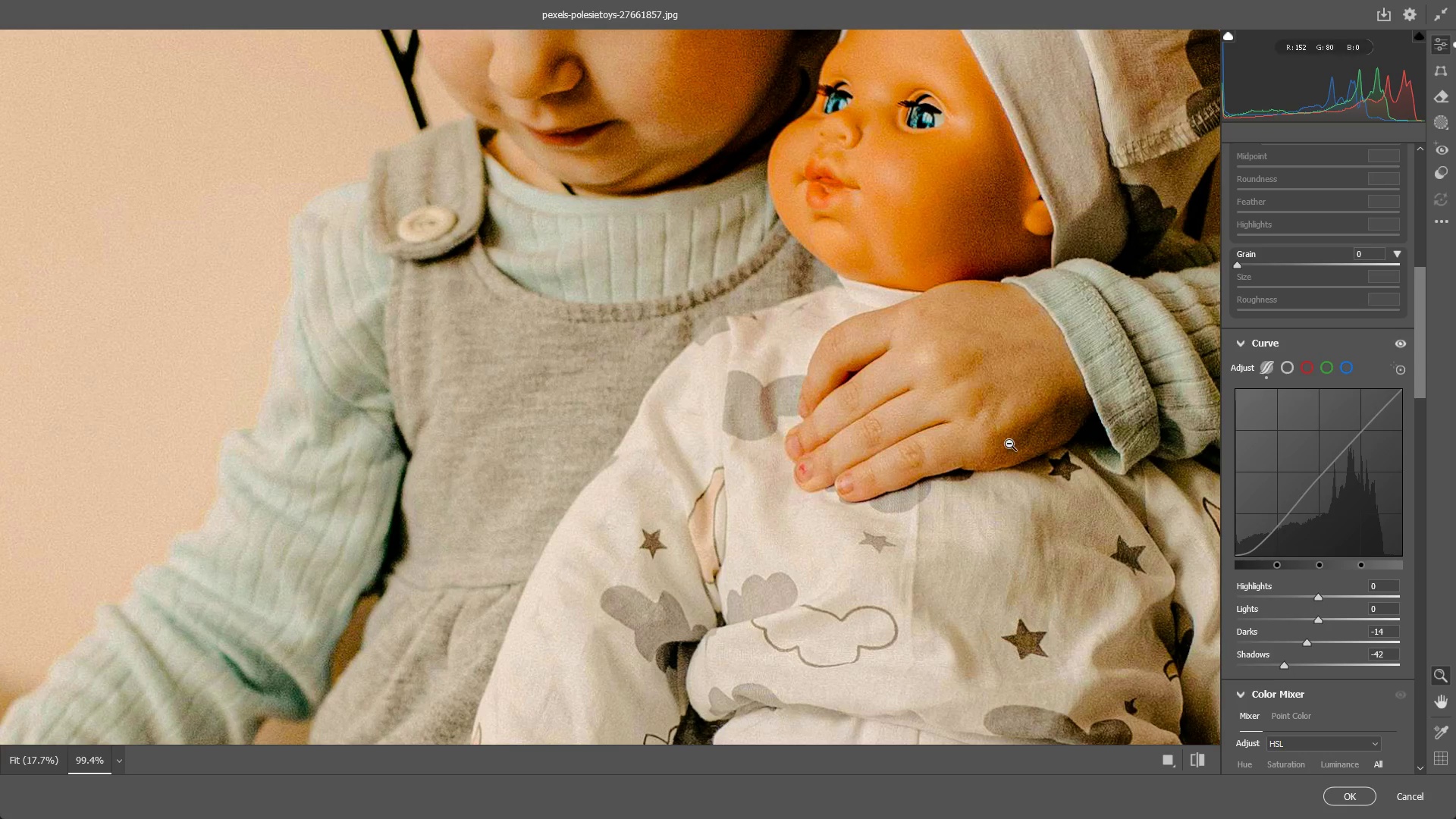 
key(Control+Z)
 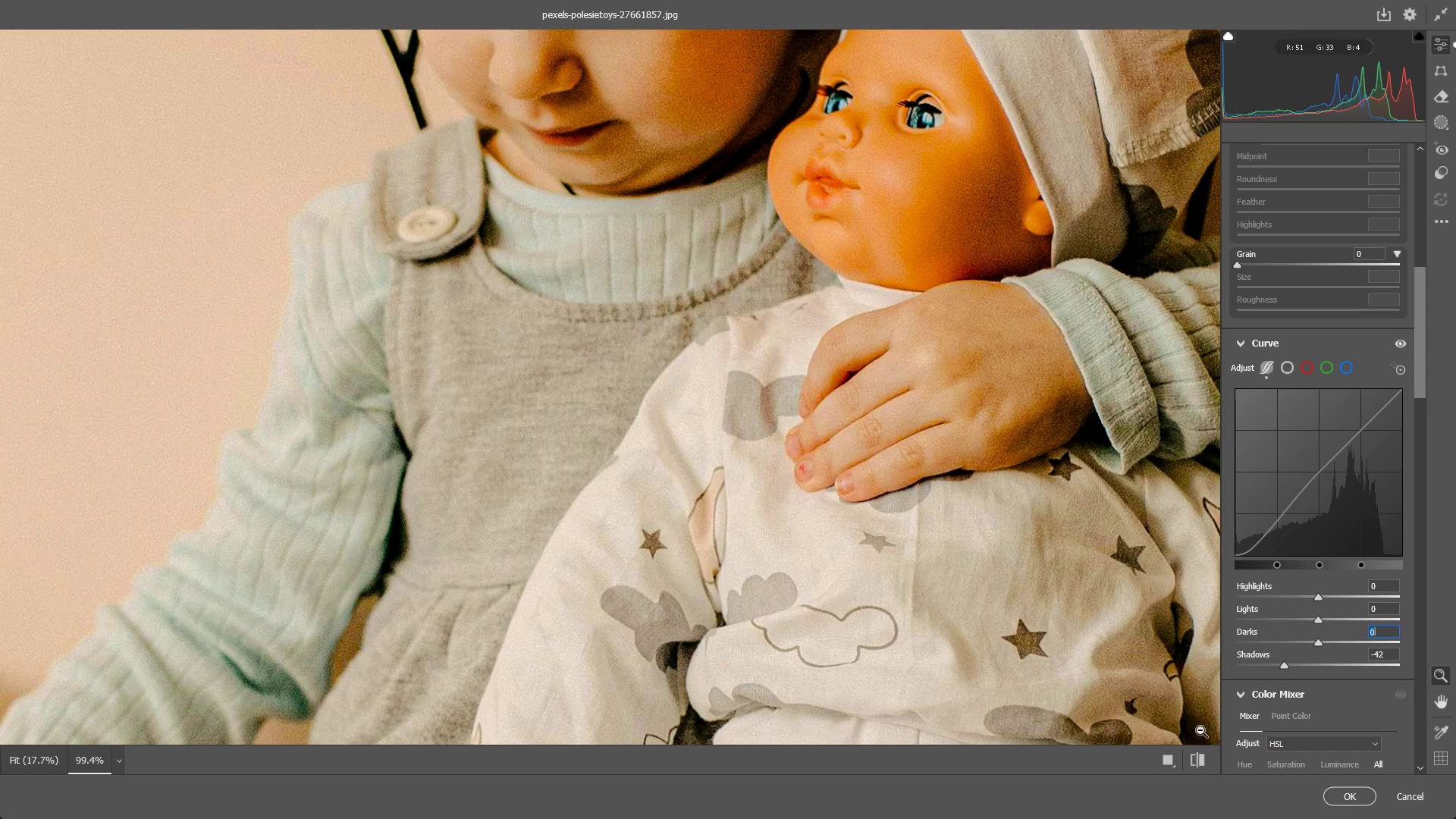 
left_click([1202, 758])
 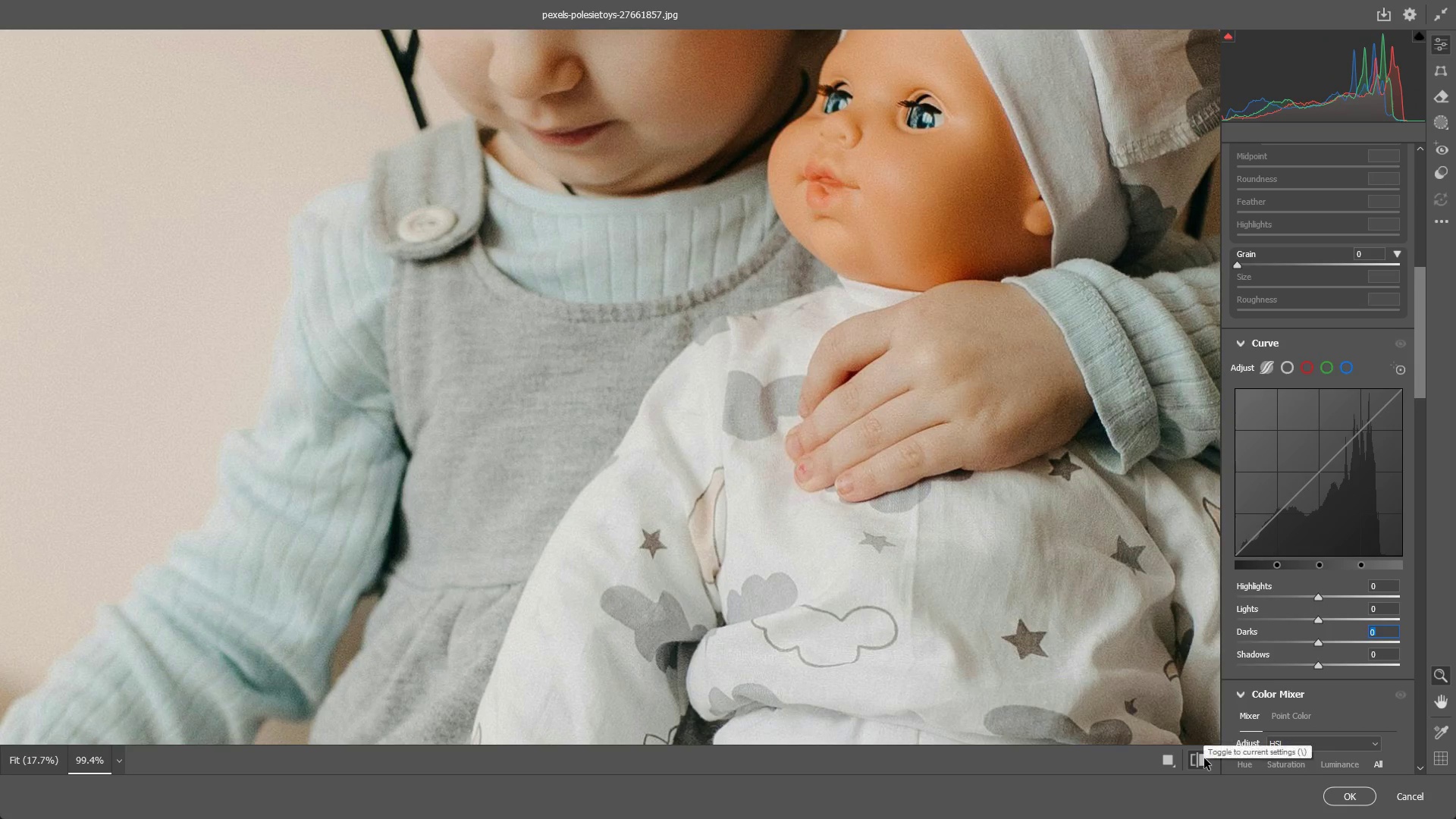 
left_click([1204, 758])
 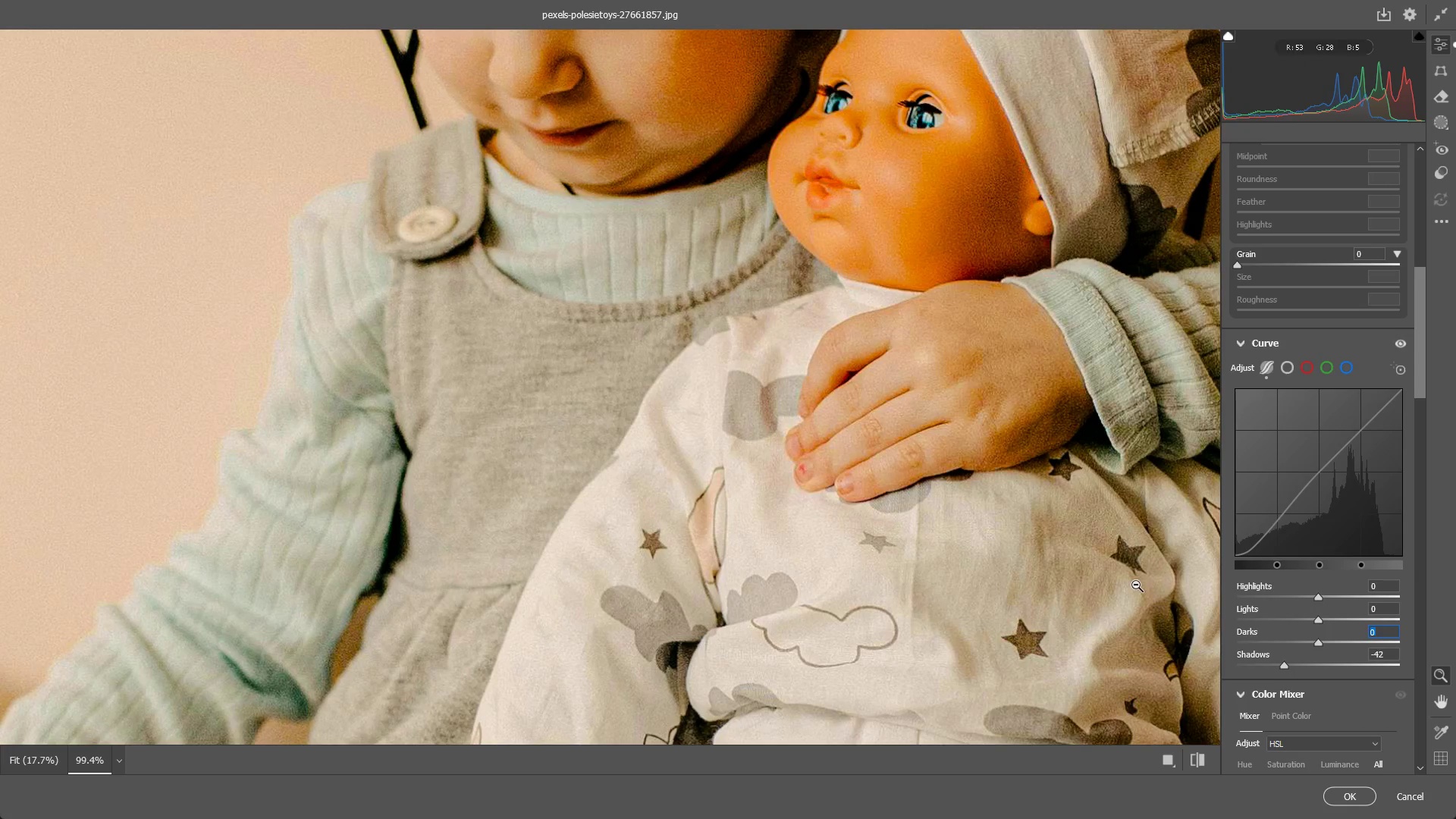 
left_click_drag(start_coordinate=[999, 337], to_coordinate=[876, 312])
 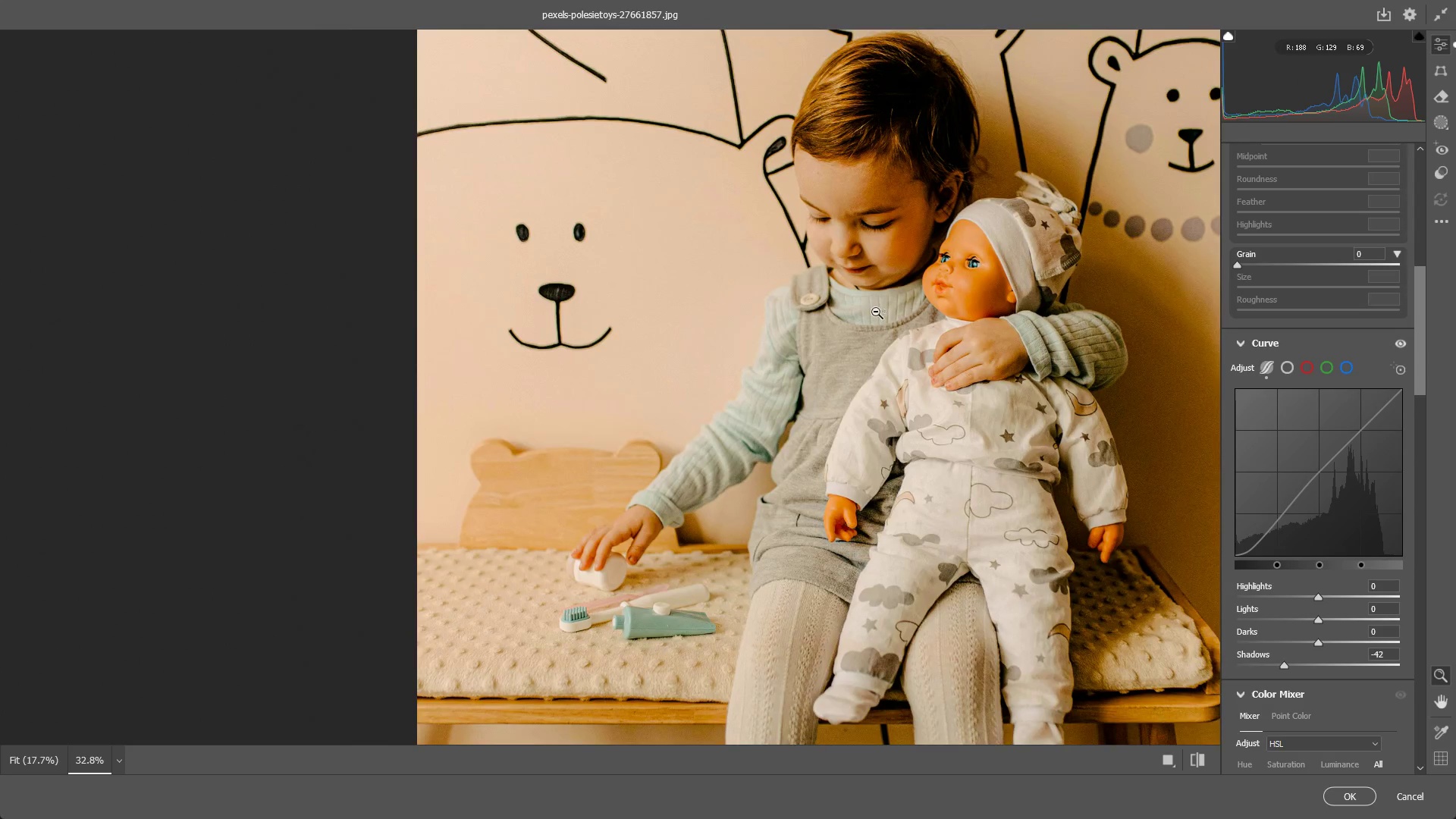 
hold_key(key=Space, duration=0.56)
 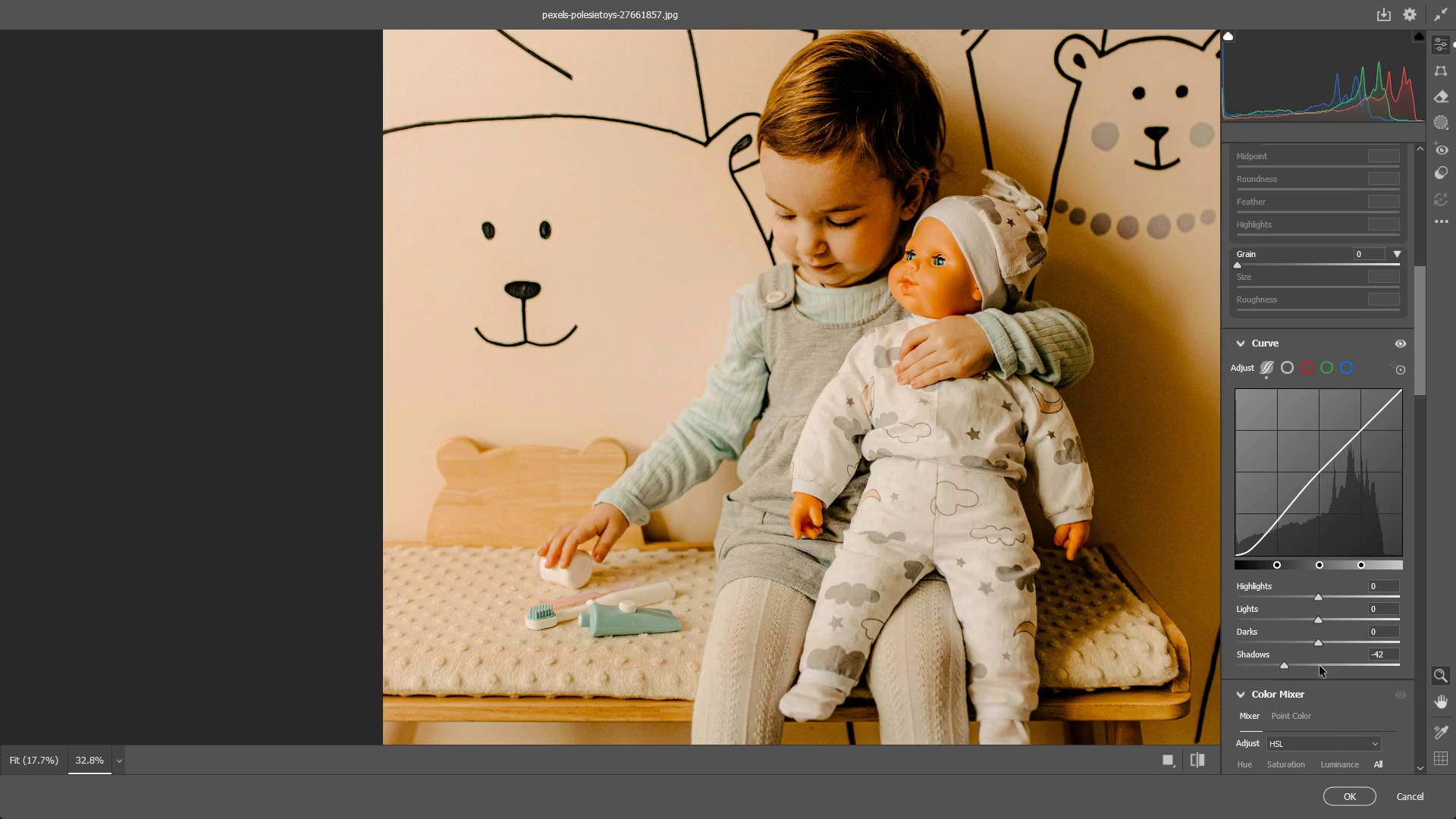 
left_click_drag(start_coordinate=[967, 366], to_coordinate=[933, 364])
 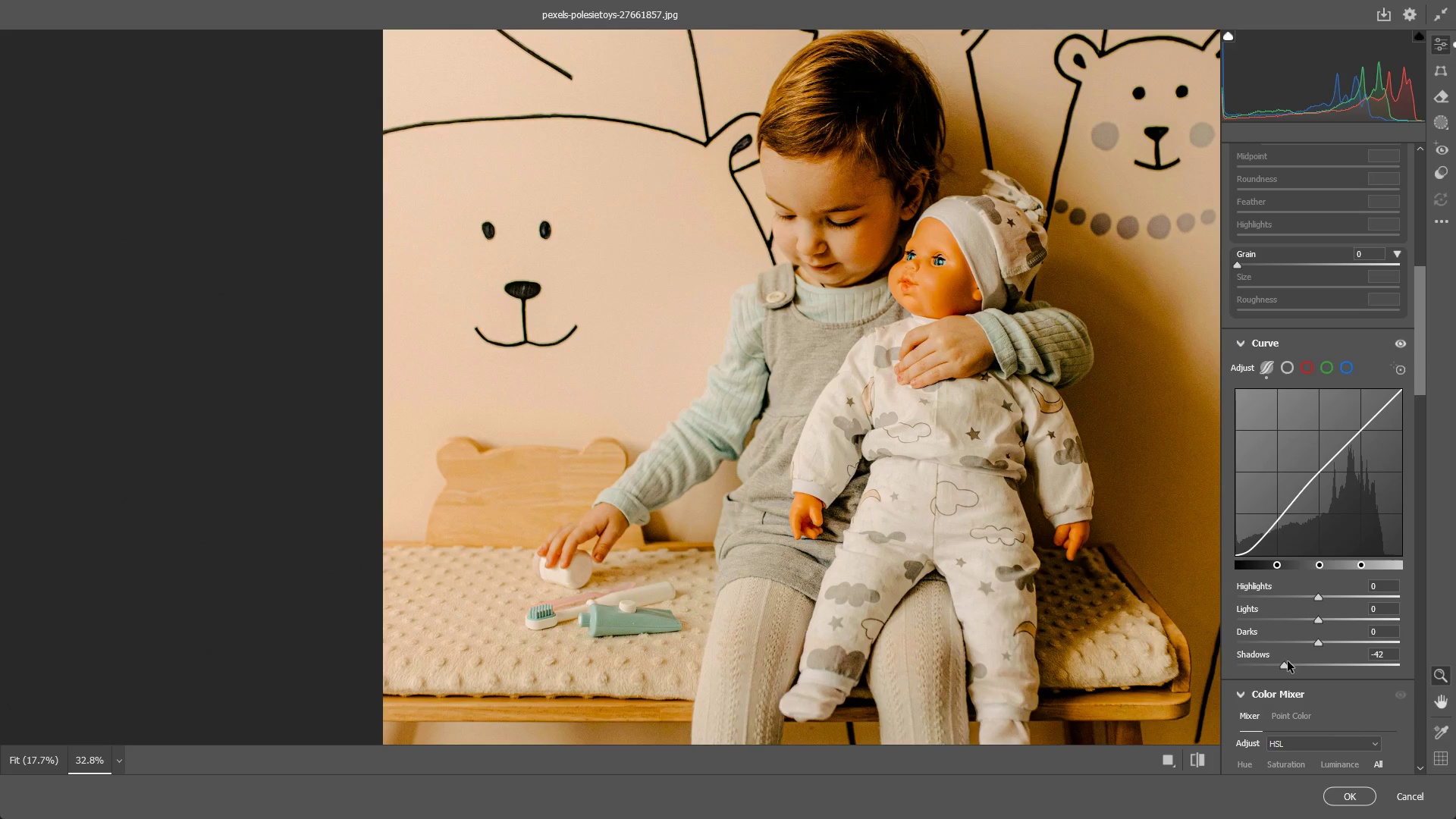 
left_click_drag(start_coordinate=[1286, 664], to_coordinate=[1313, 667])
 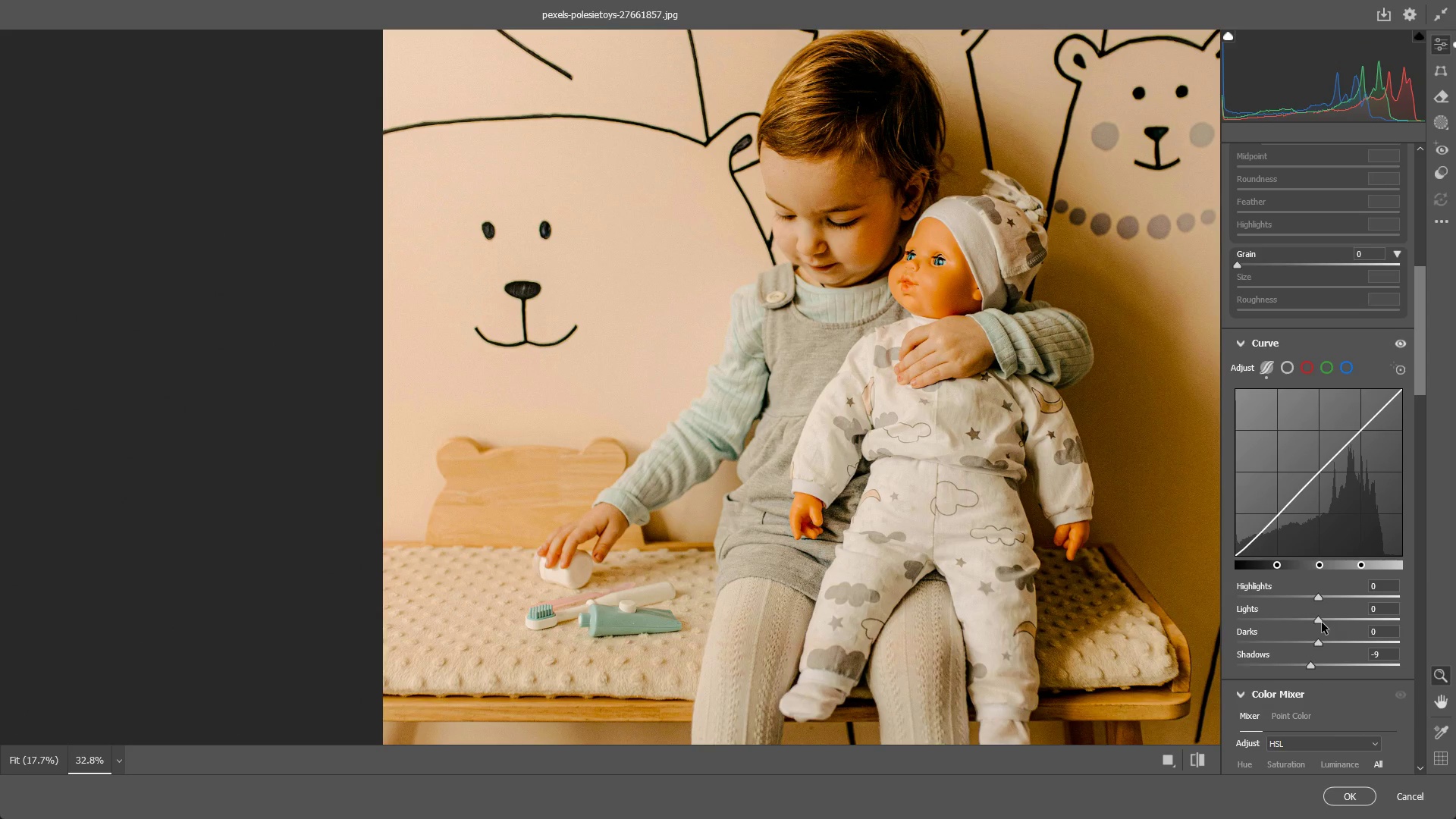 
left_click_drag(start_coordinate=[1321, 623], to_coordinate=[1335, 614])
 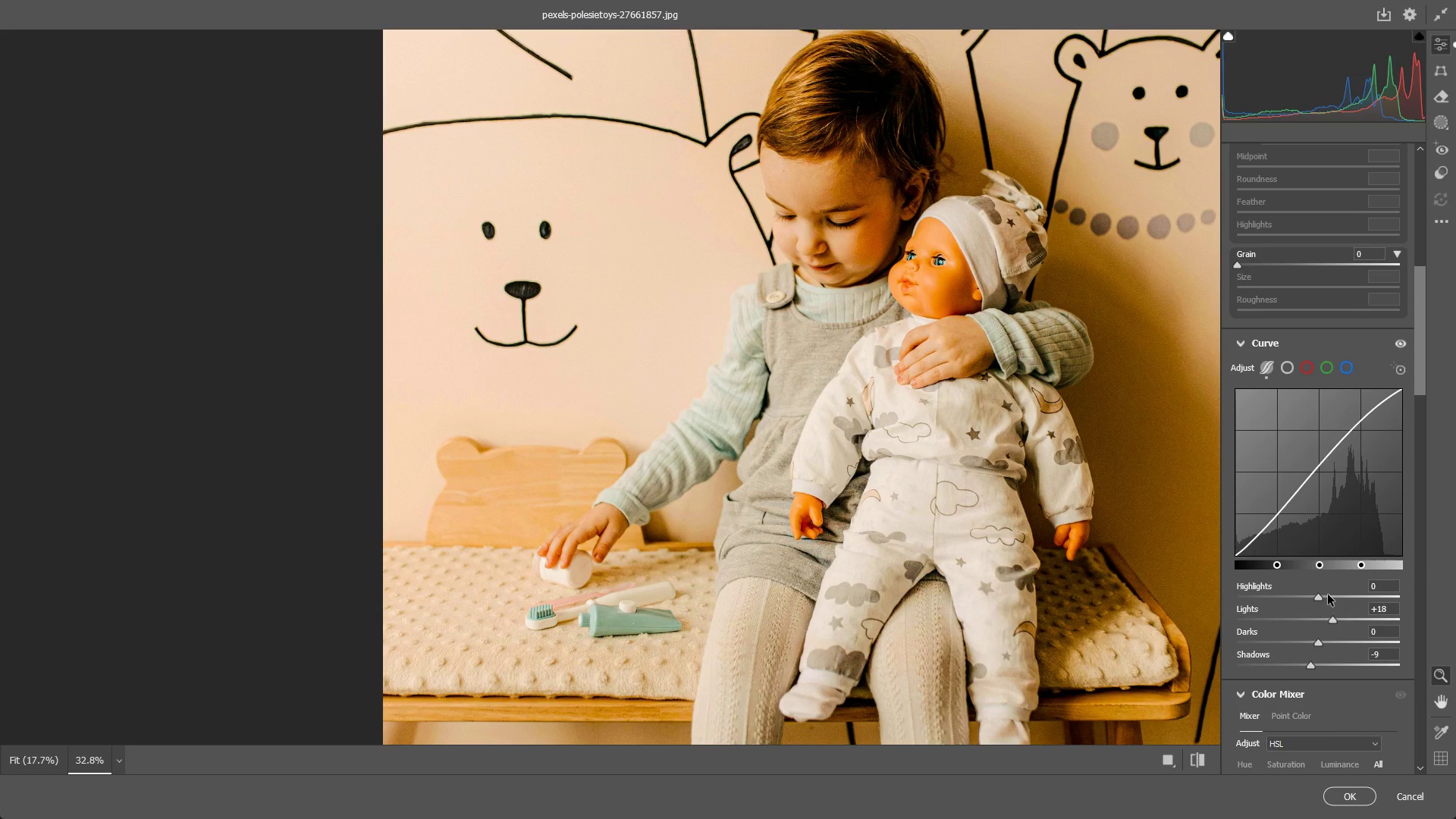 
scroll: coordinate [1267, 621], scroll_direction: down, amount: 2.0
 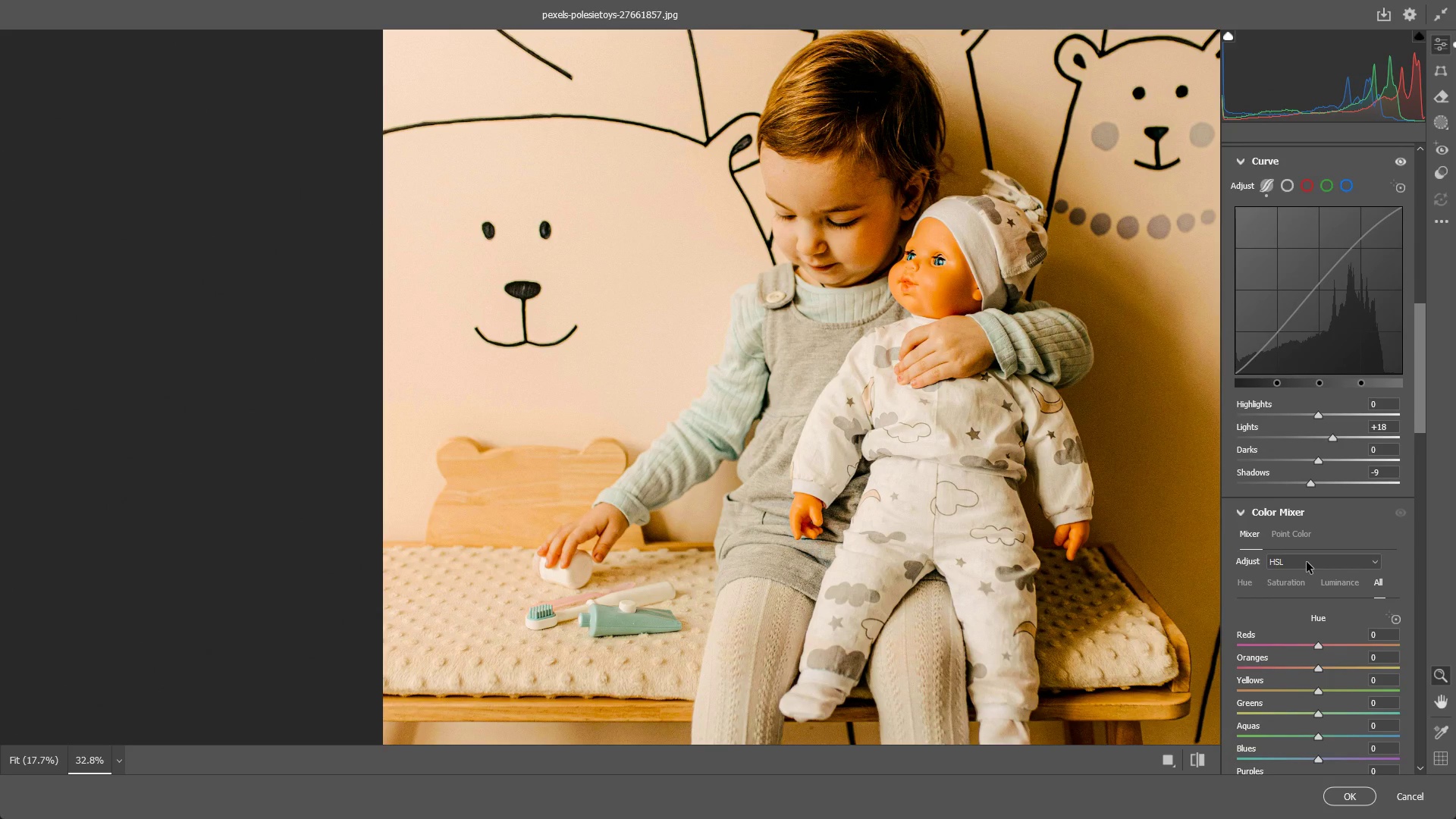 
left_click([1307, 561])
 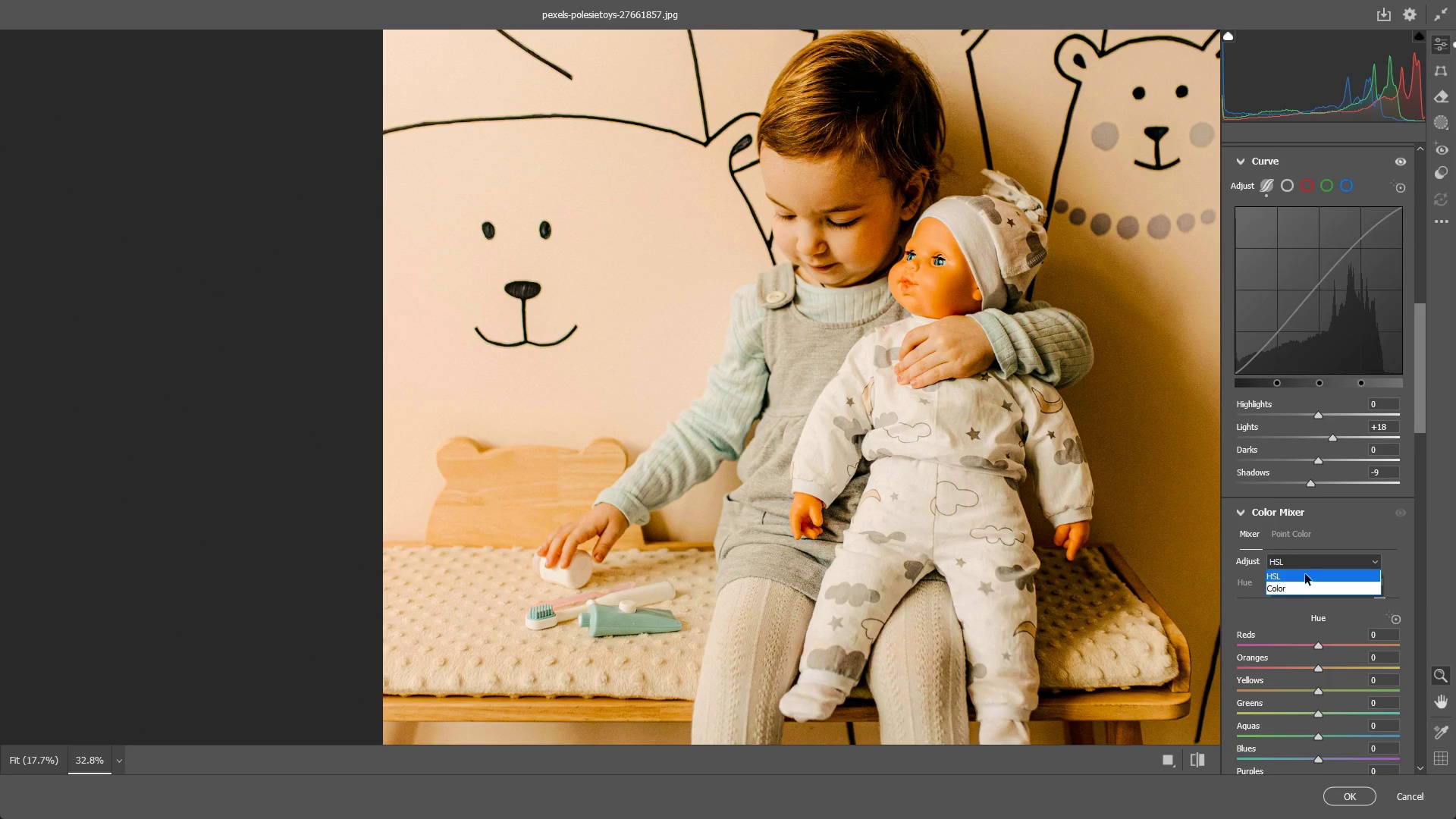 
left_click([1303, 587])
 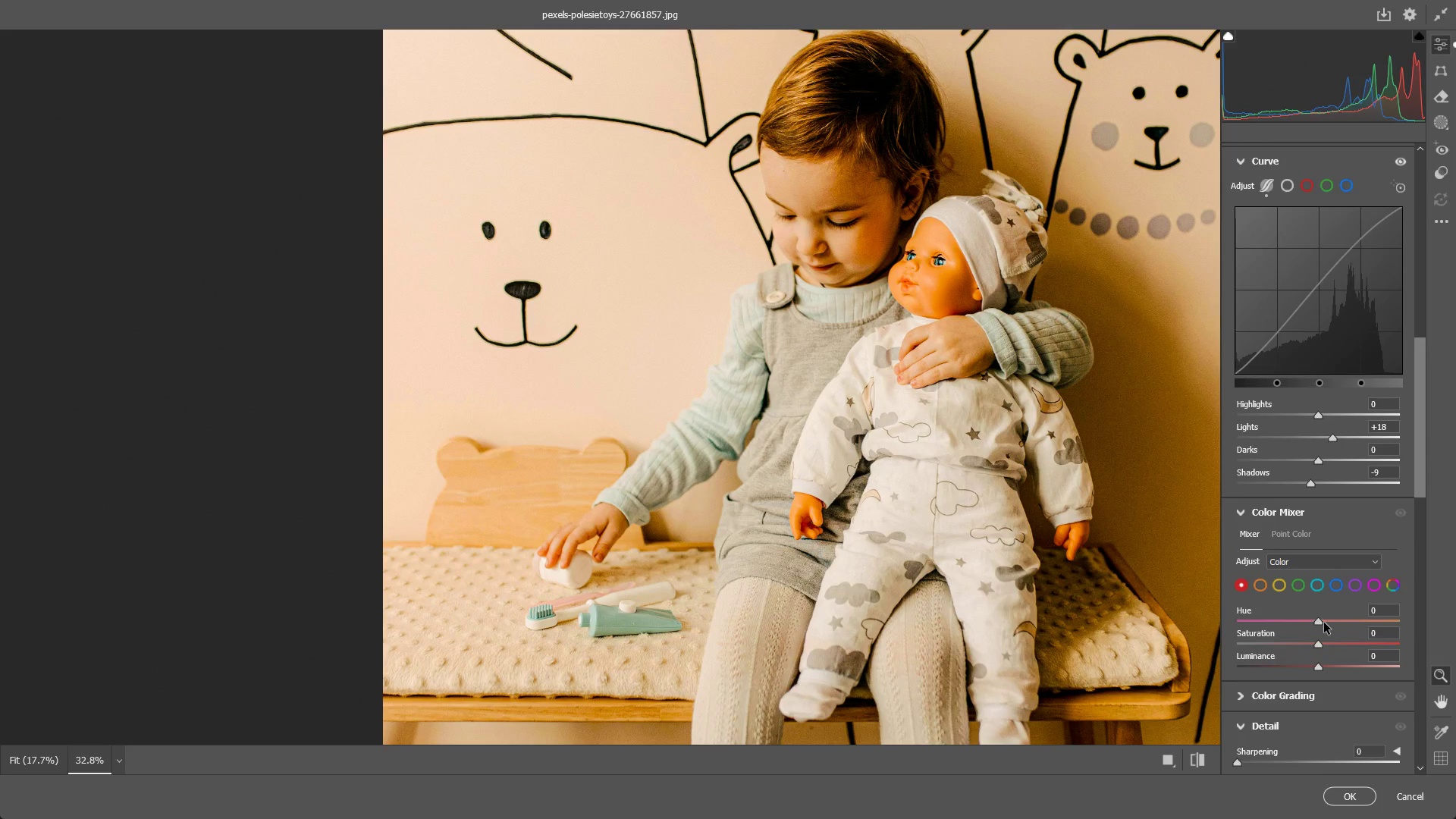 
left_click_drag(start_coordinate=[1323, 623], to_coordinate=[1342, 614])
 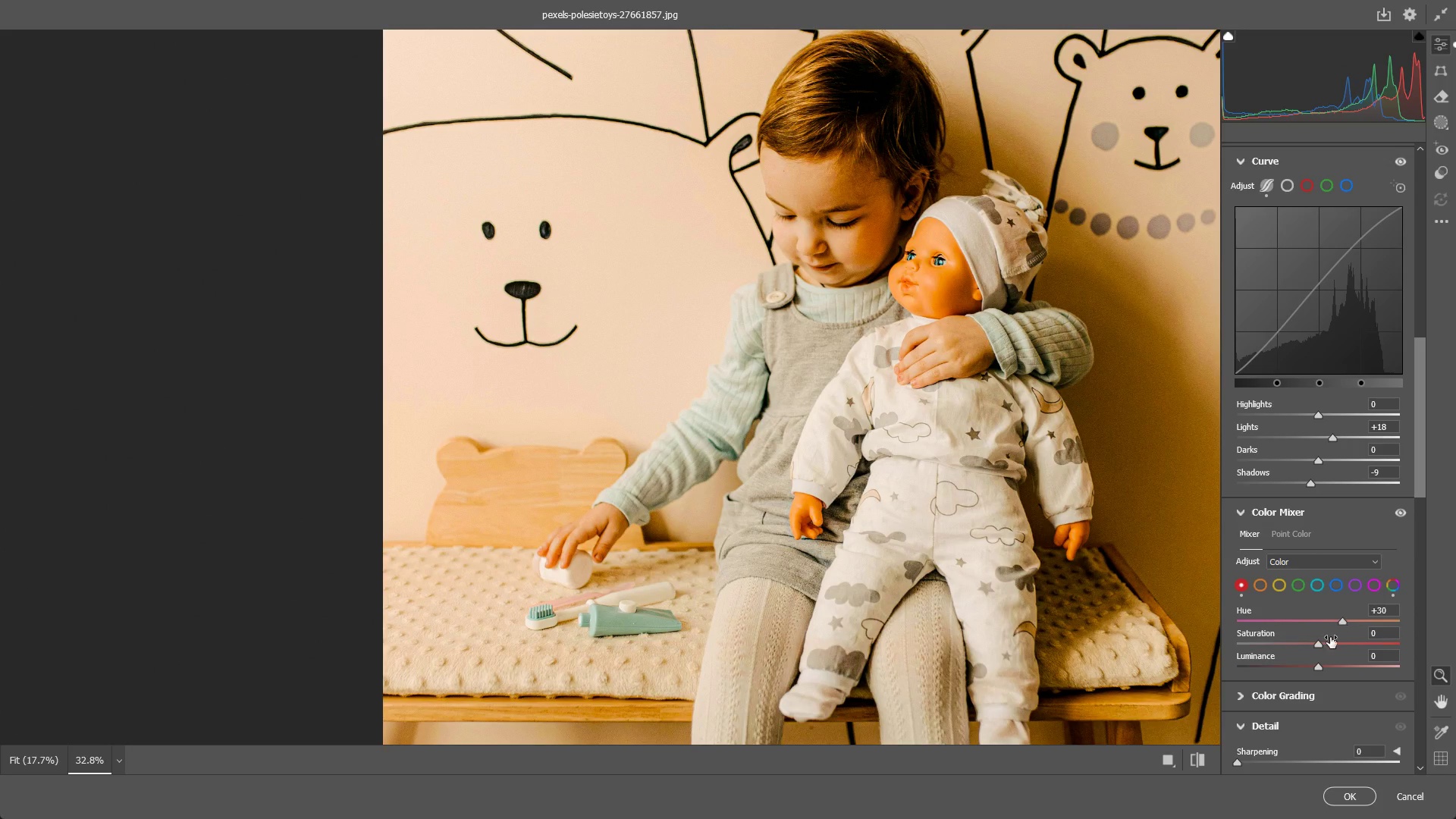 
key(Control+ControlLeft)
 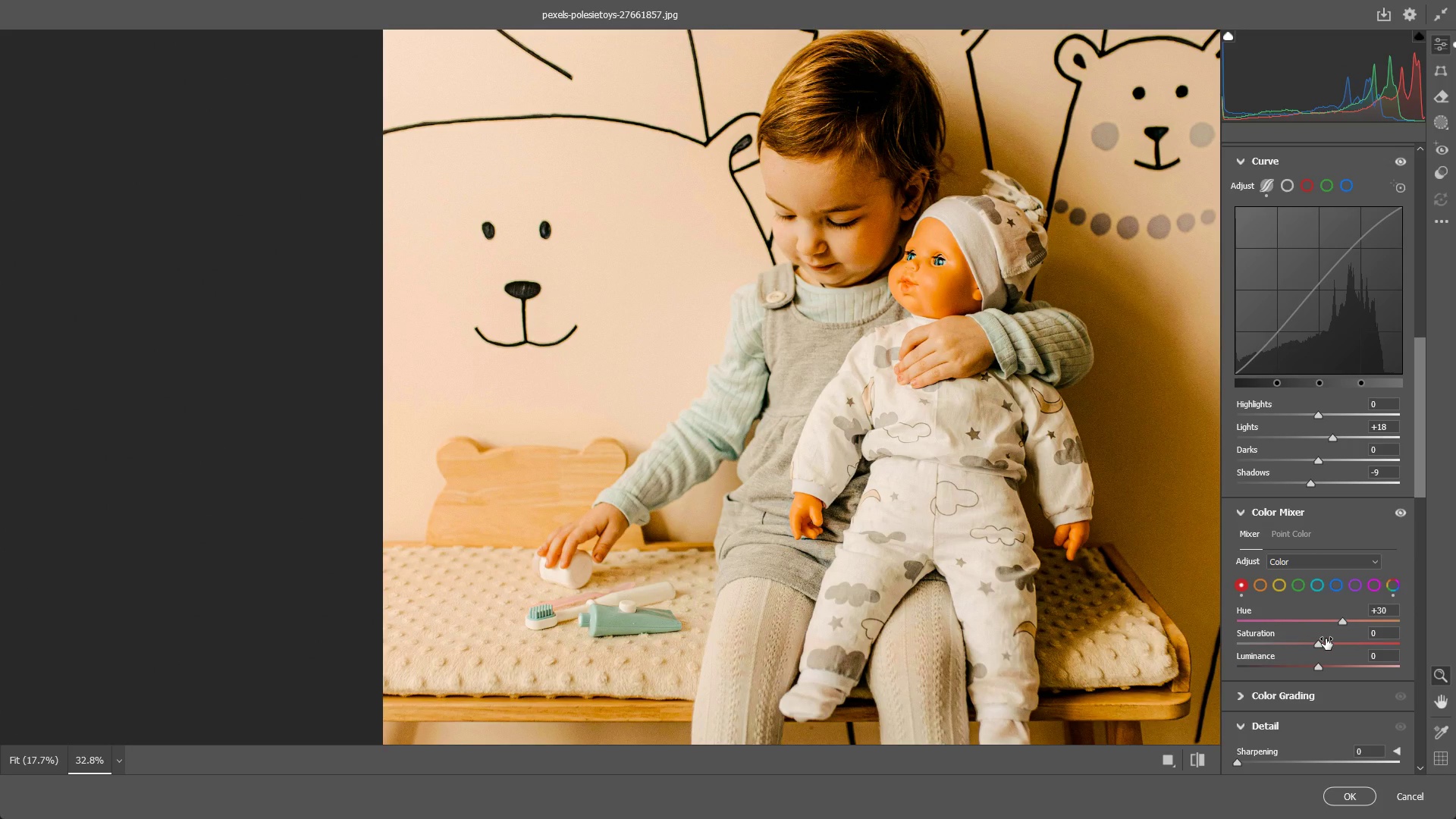 
key(Control+Z)
 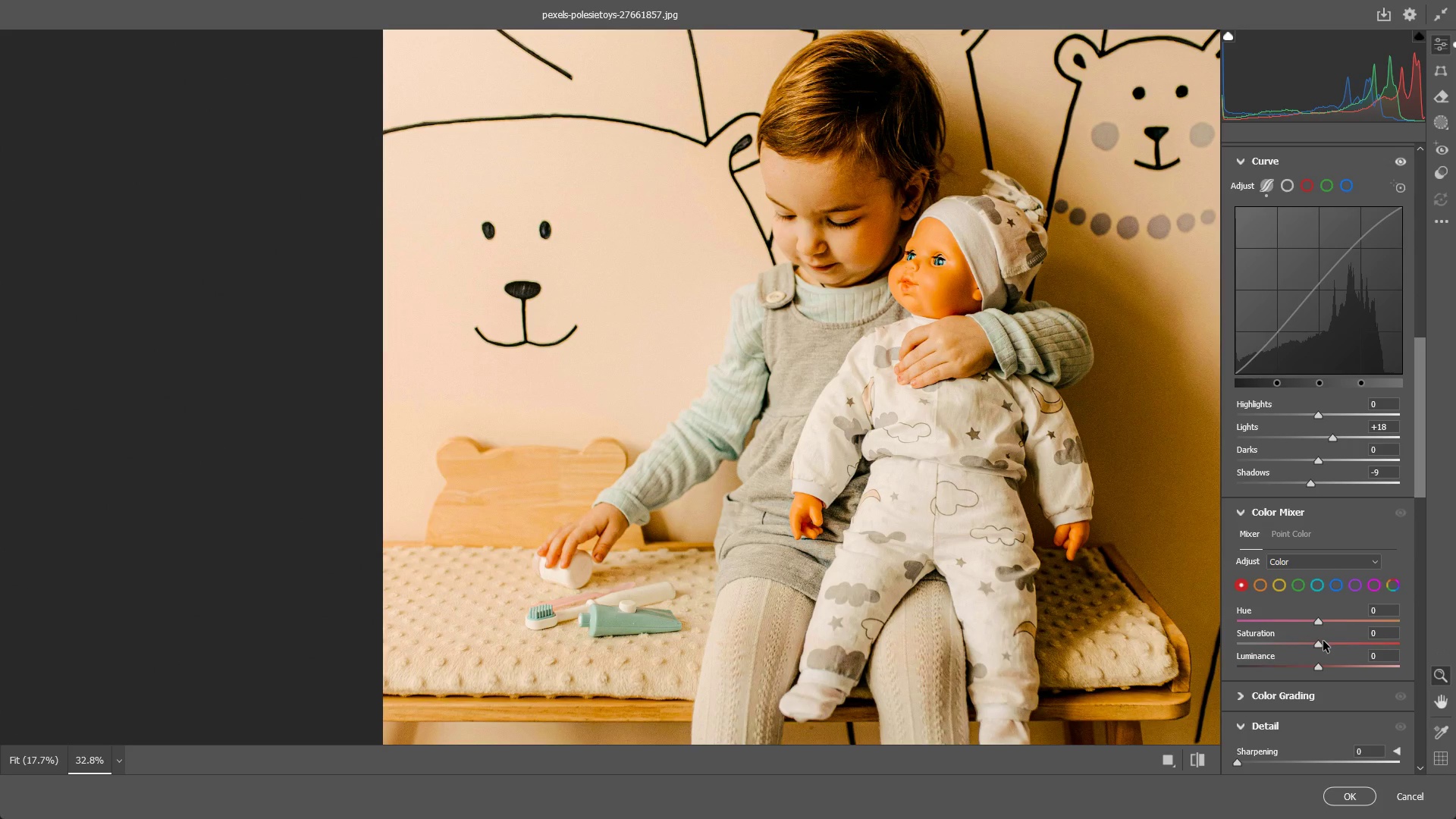 
left_click_drag(start_coordinate=[1323, 641], to_coordinate=[1412, 634])
 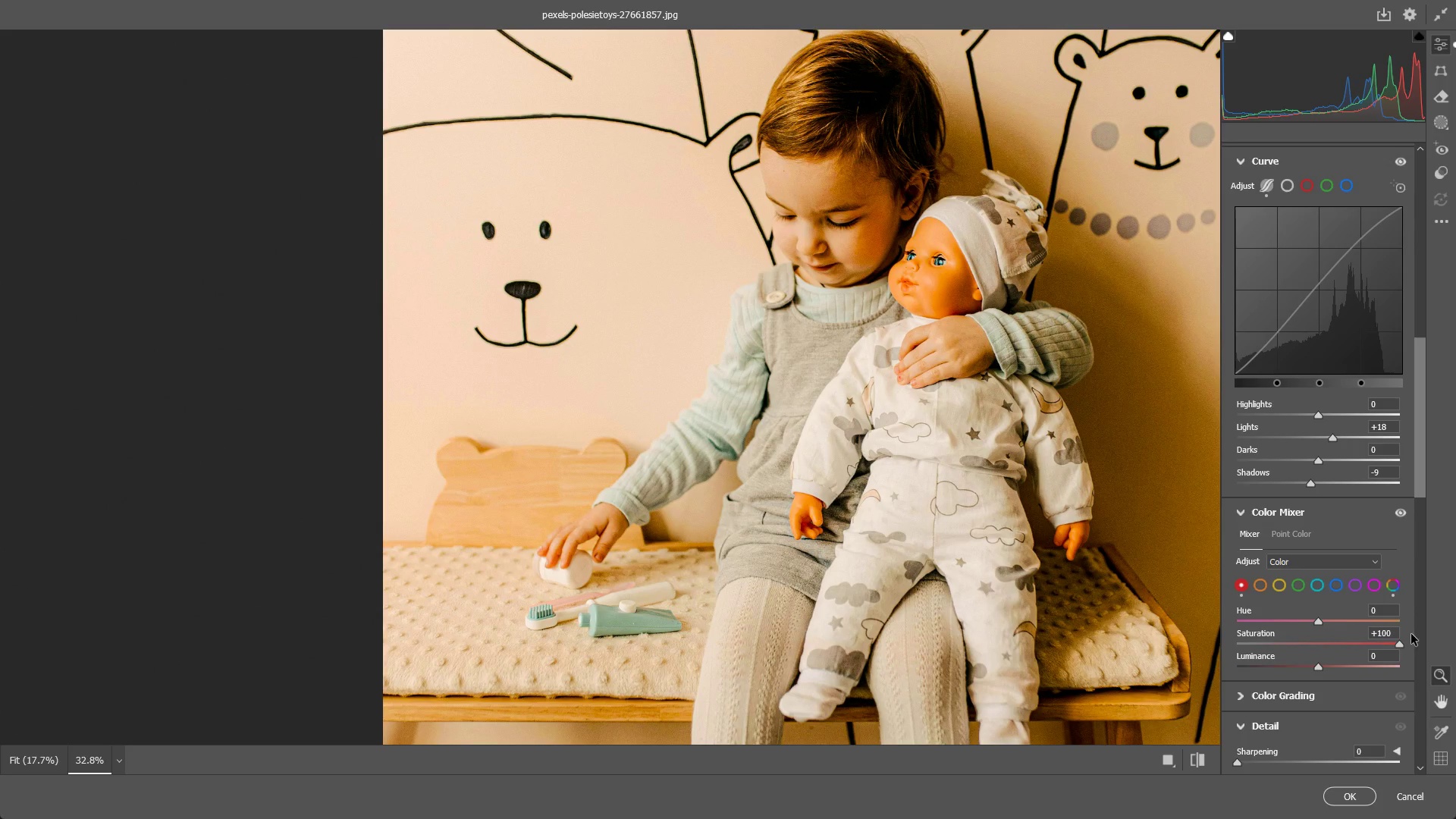 
key(Control+ControlLeft)
 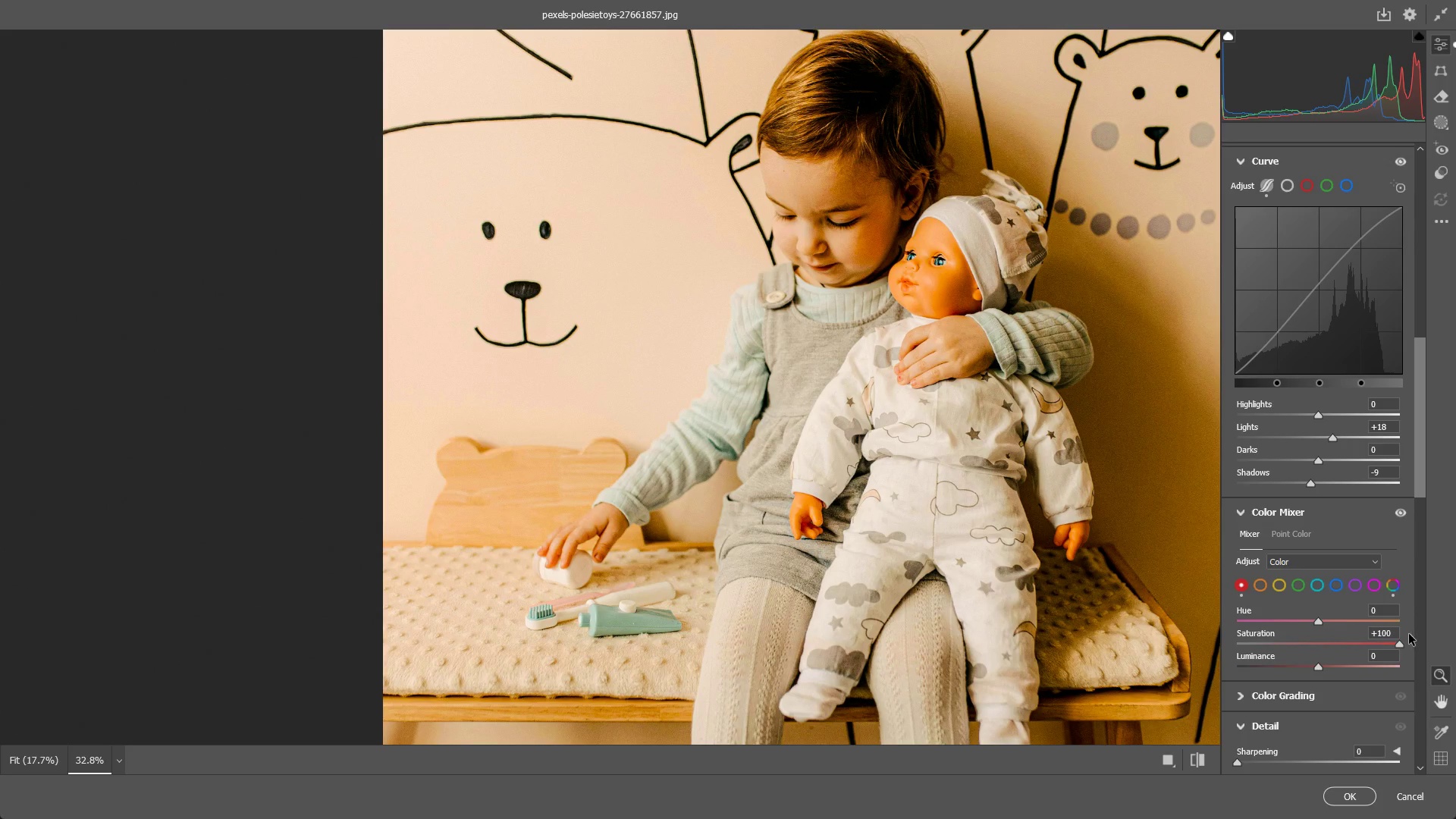 
key(Control+Z)
 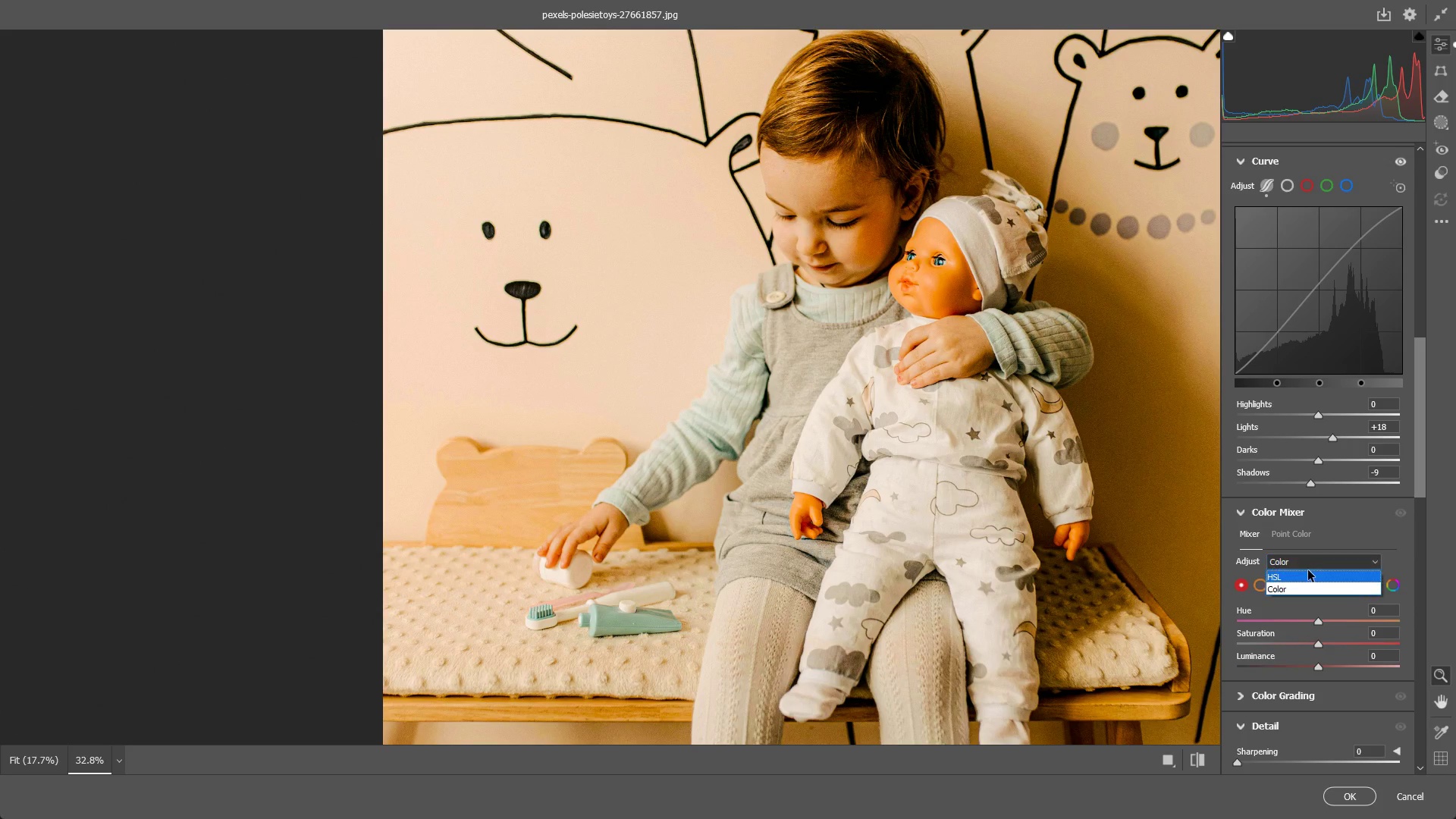 
left_click([1300, 572])
 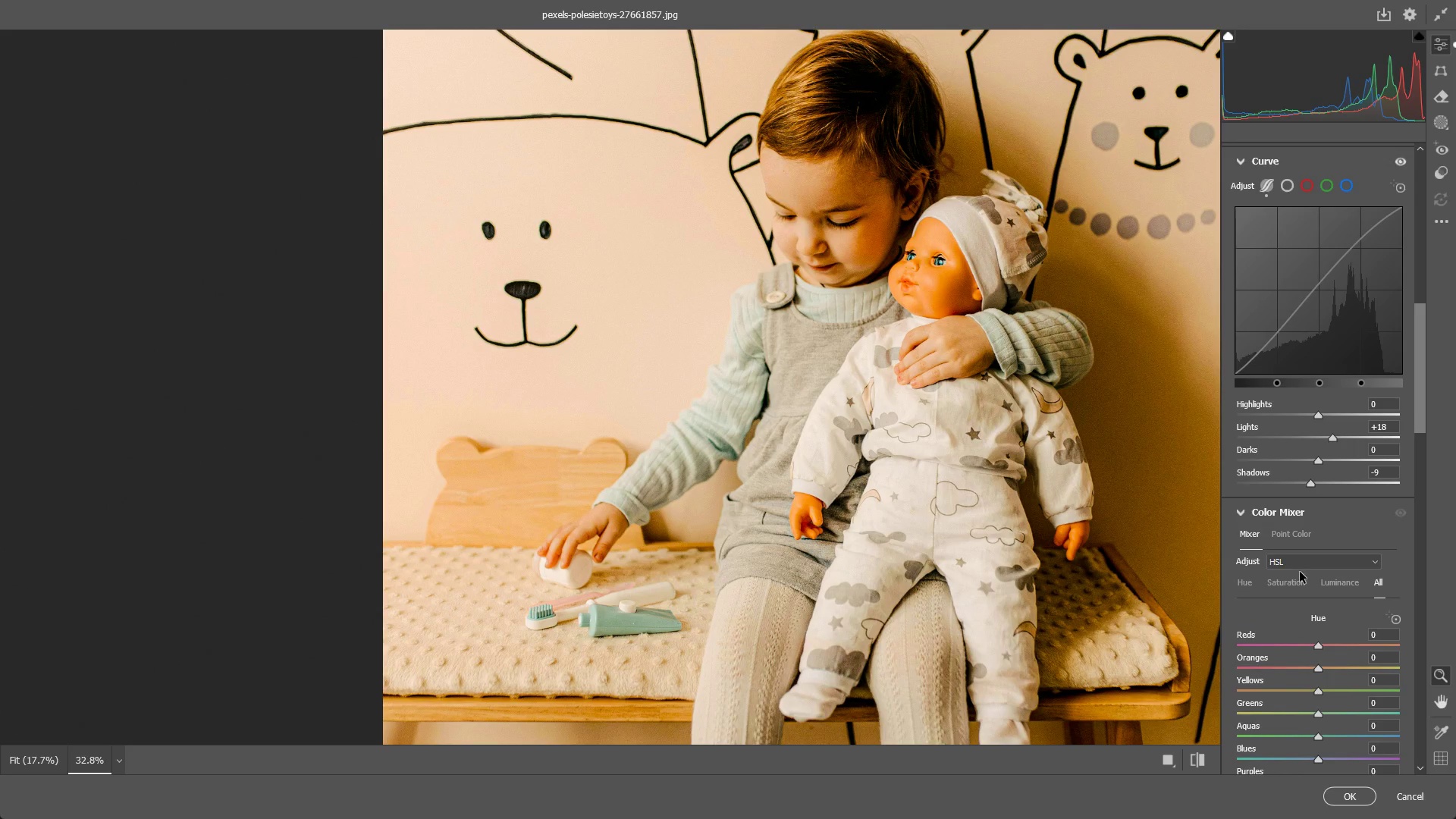 
scroll: coordinate [1318, 641], scroll_direction: down, amount: 1.0
 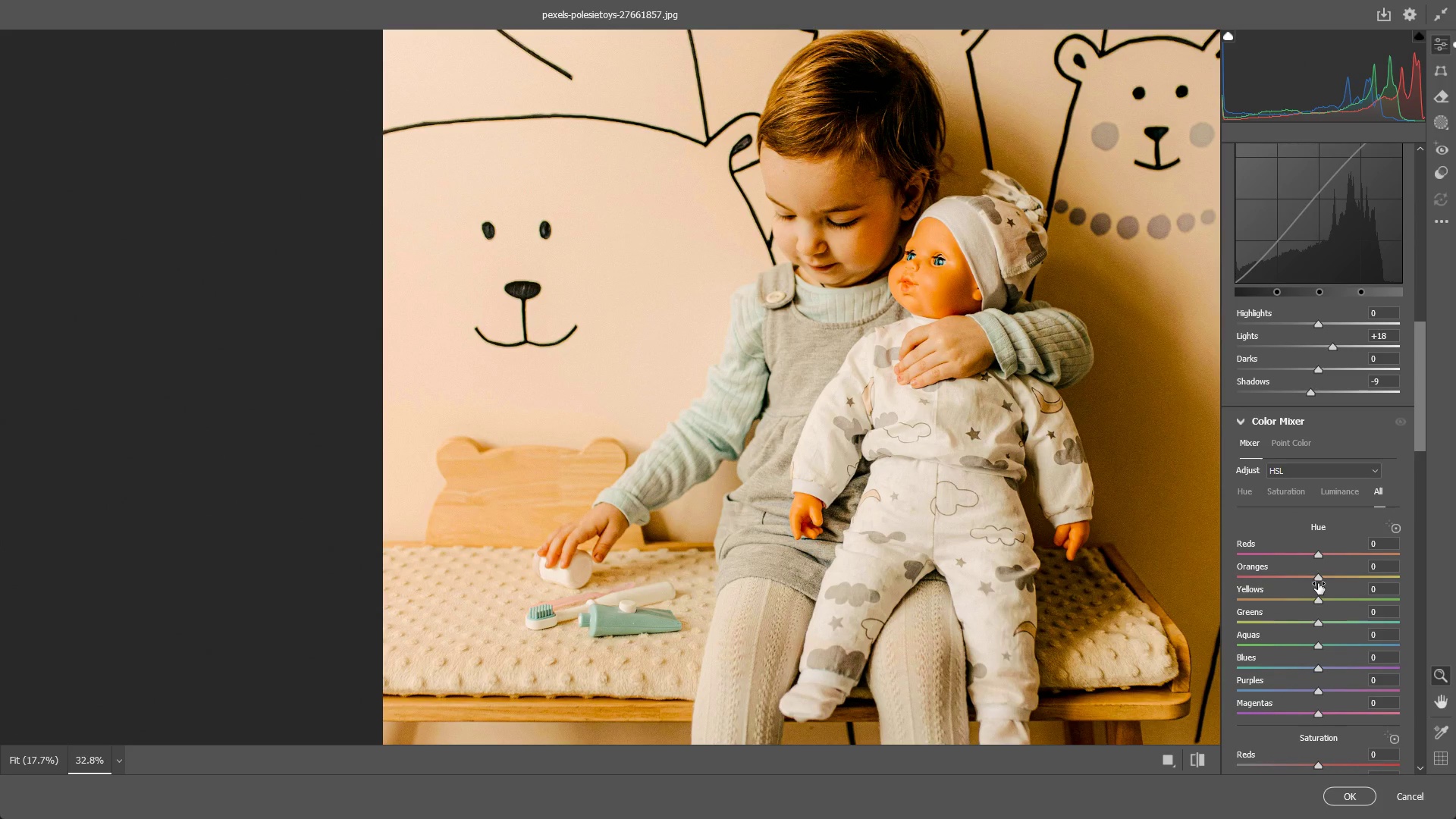 
left_click_drag(start_coordinate=[1321, 579], to_coordinate=[1310, 585])
 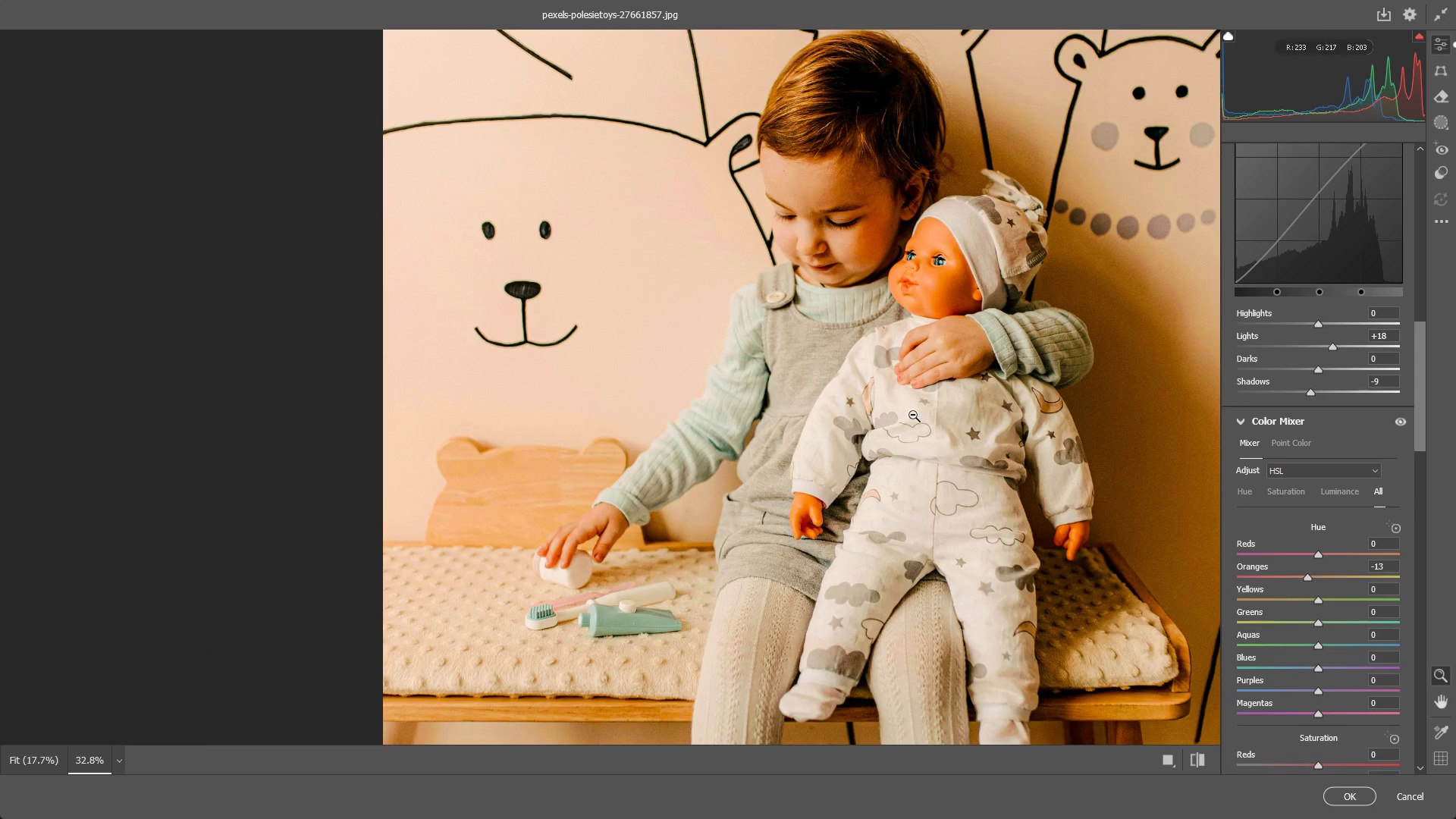 
left_click_drag(start_coordinate=[913, 415], to_coordinate=[852, 418])
 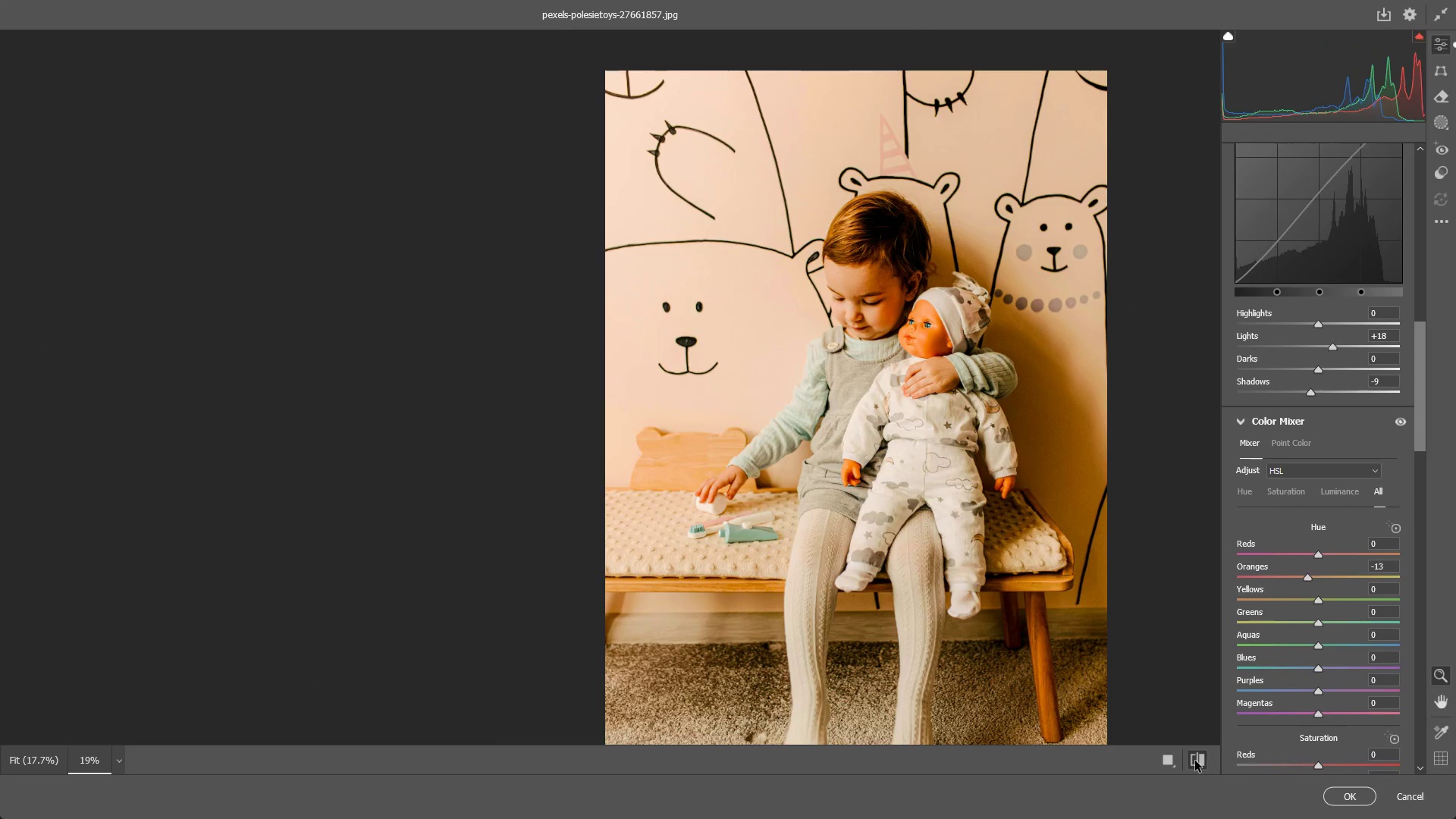 
double_click([1195, 761])
 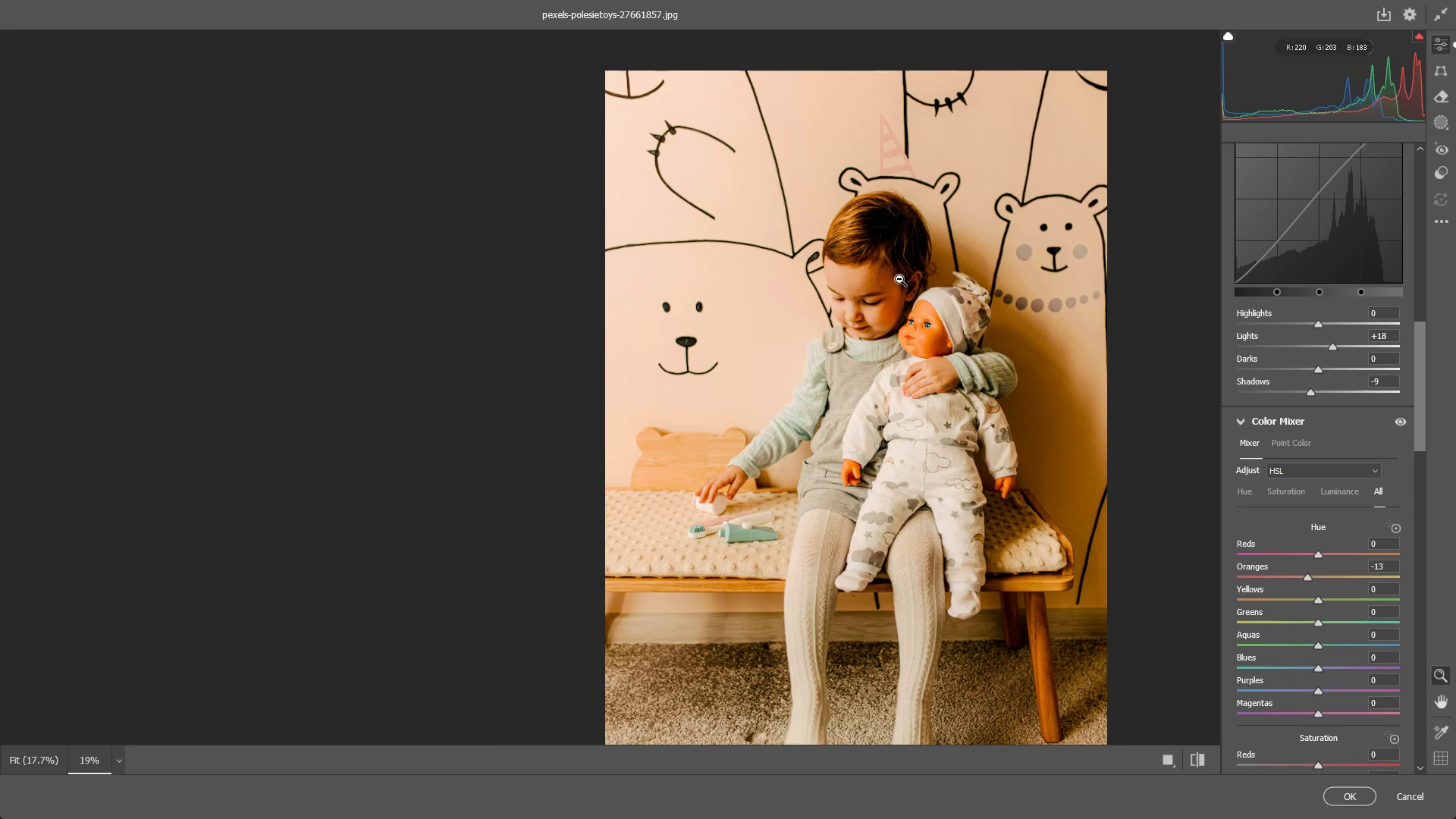 
left_click_drag(start_coordinate=[899, 279], to_coordinate=[928, 288])
 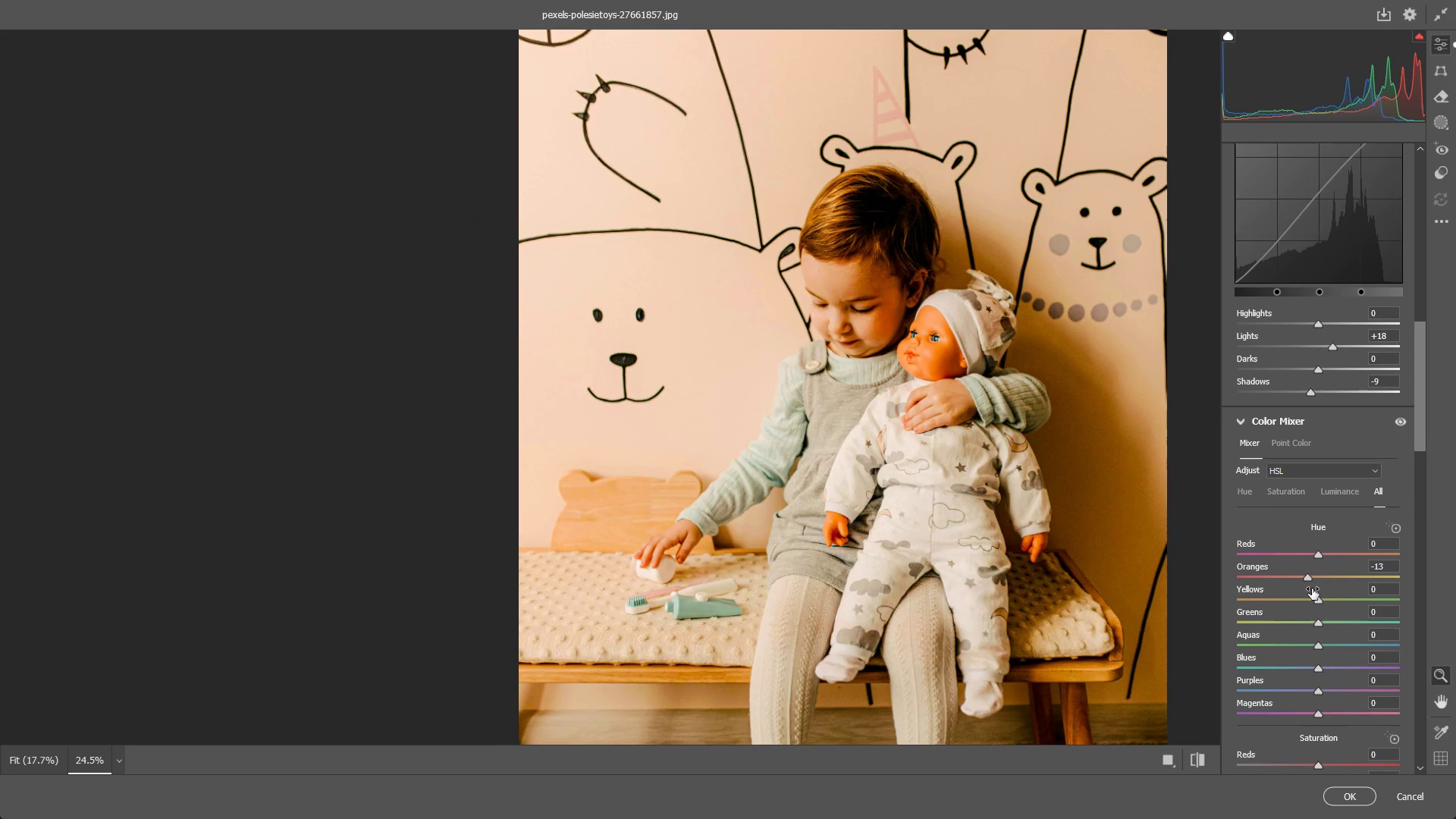 
left_click_drag(start_coordinate=[1306, 577], to_coordinate=[1291, 576])
 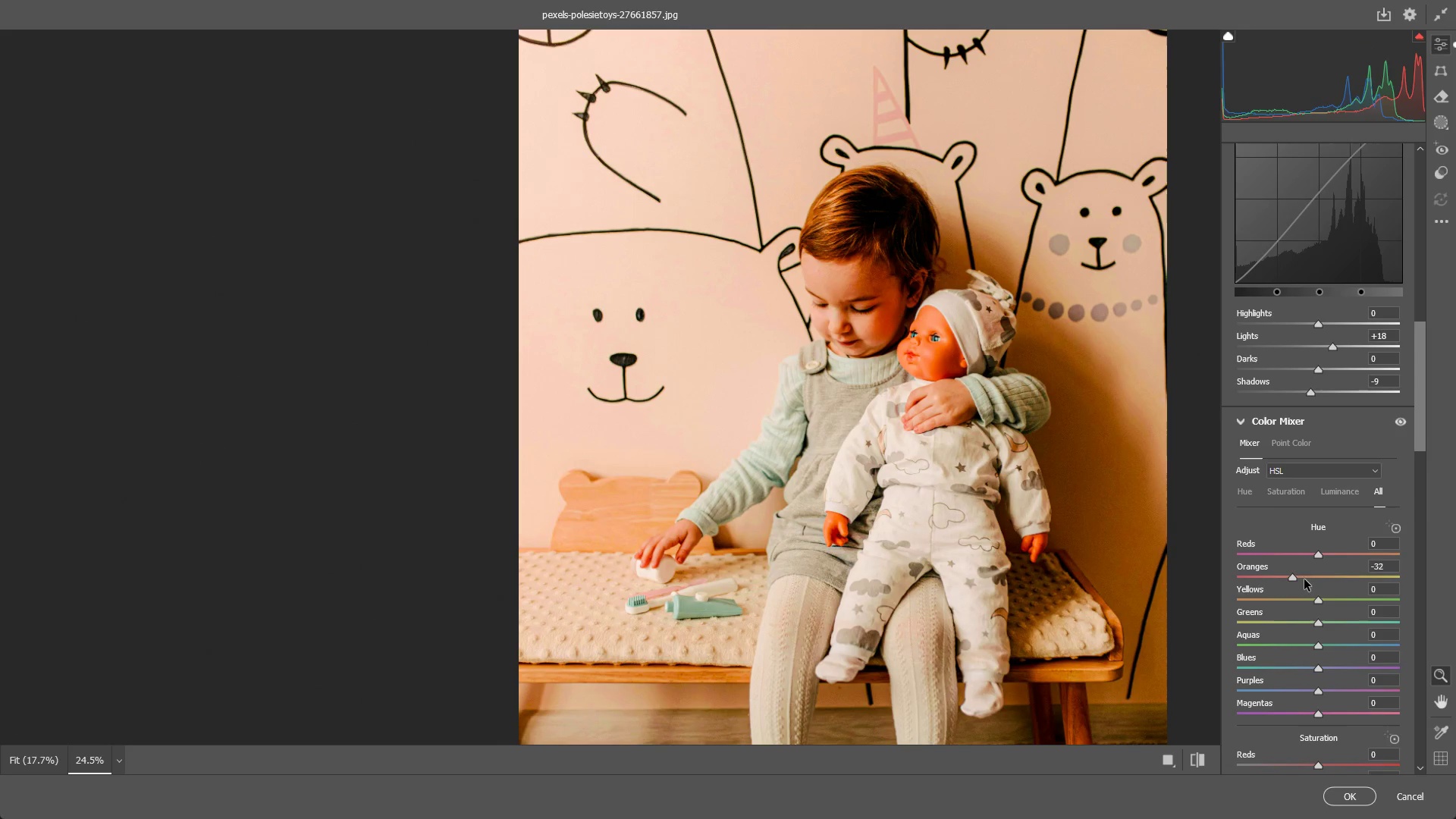 
key(Control+ControlLeft)
 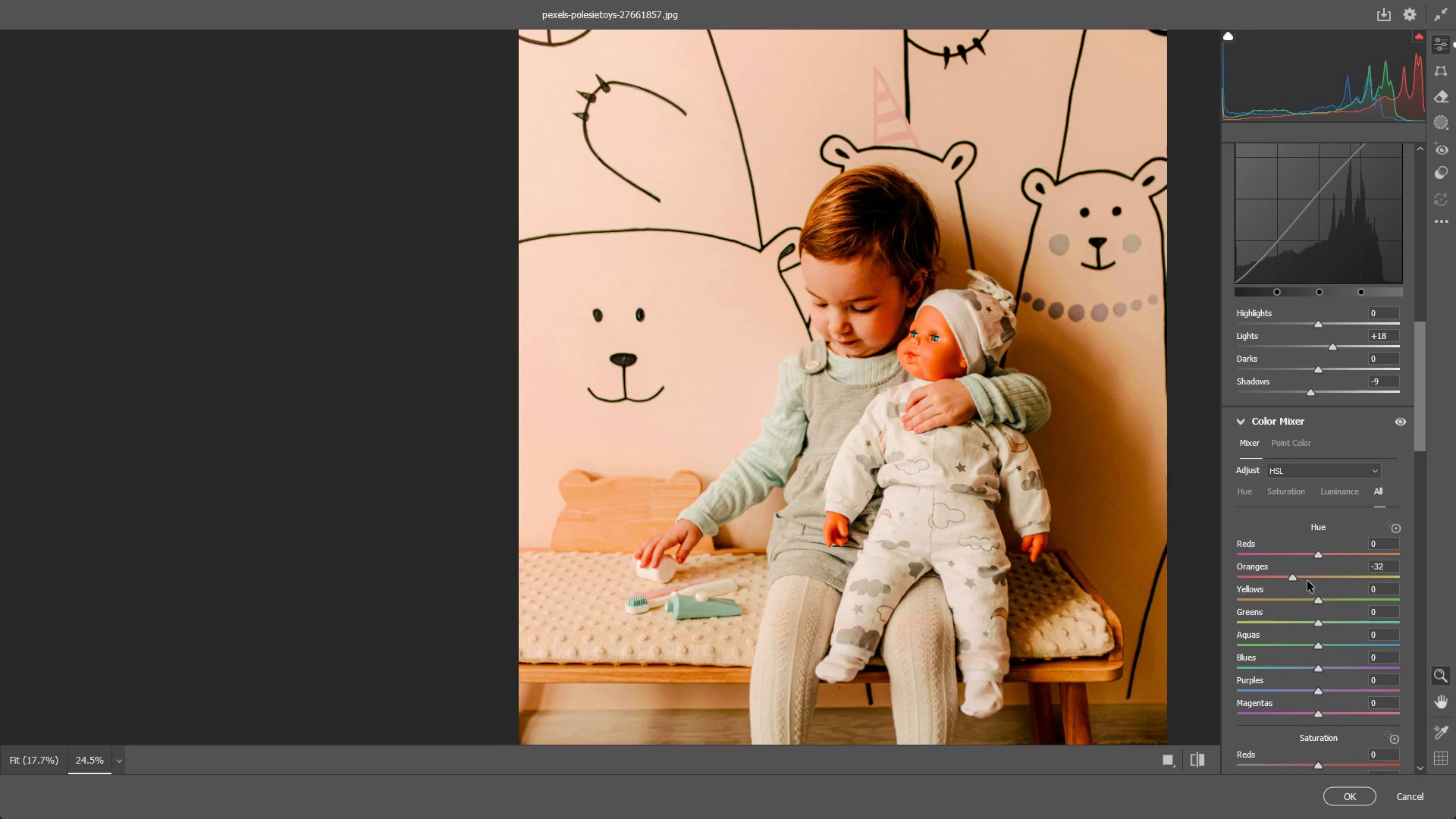 
key(Control+Z)
 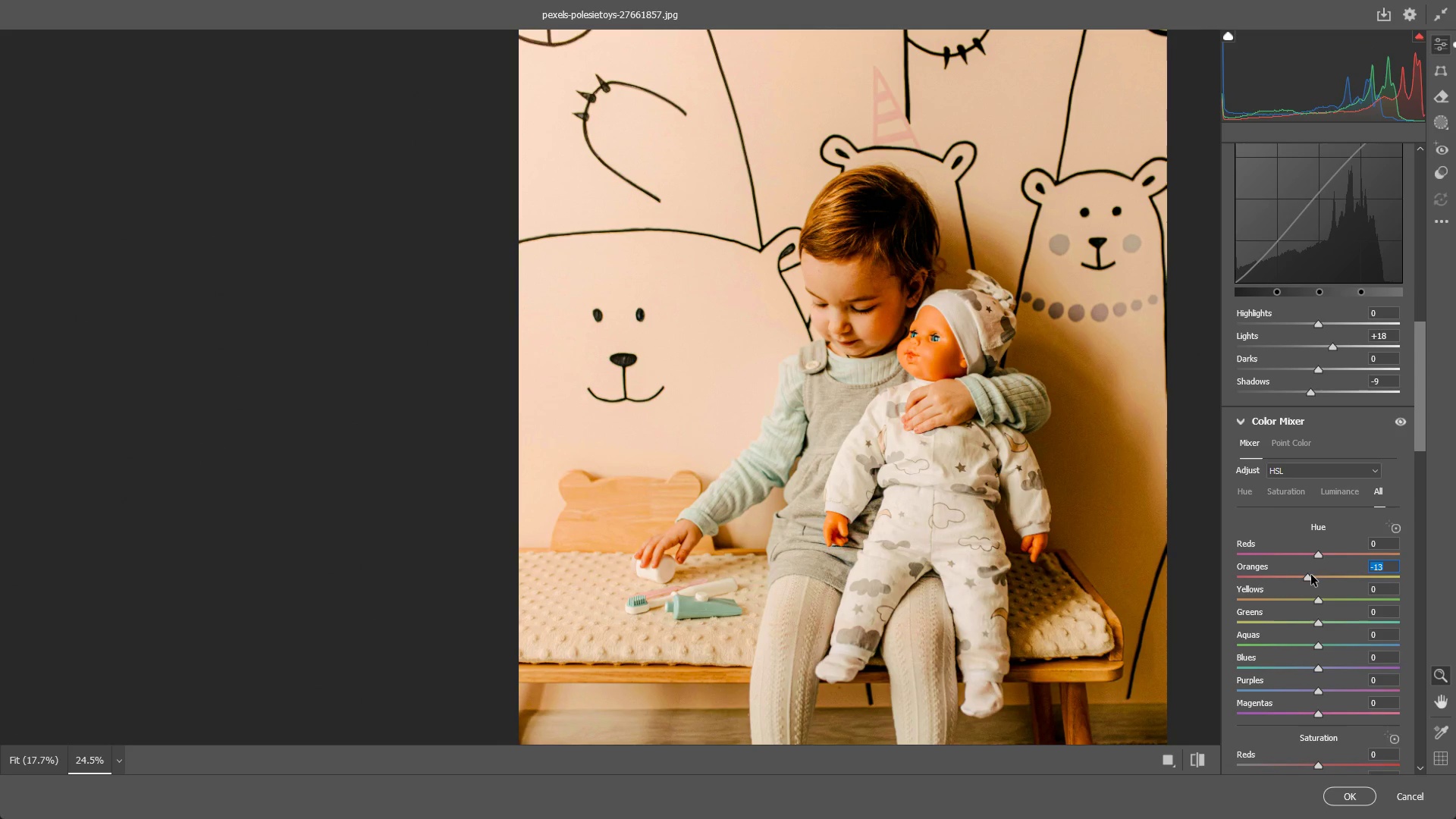 
left_click_drag(start_coordinate=[1311, 576], to_coordinate=[1307, 578])
 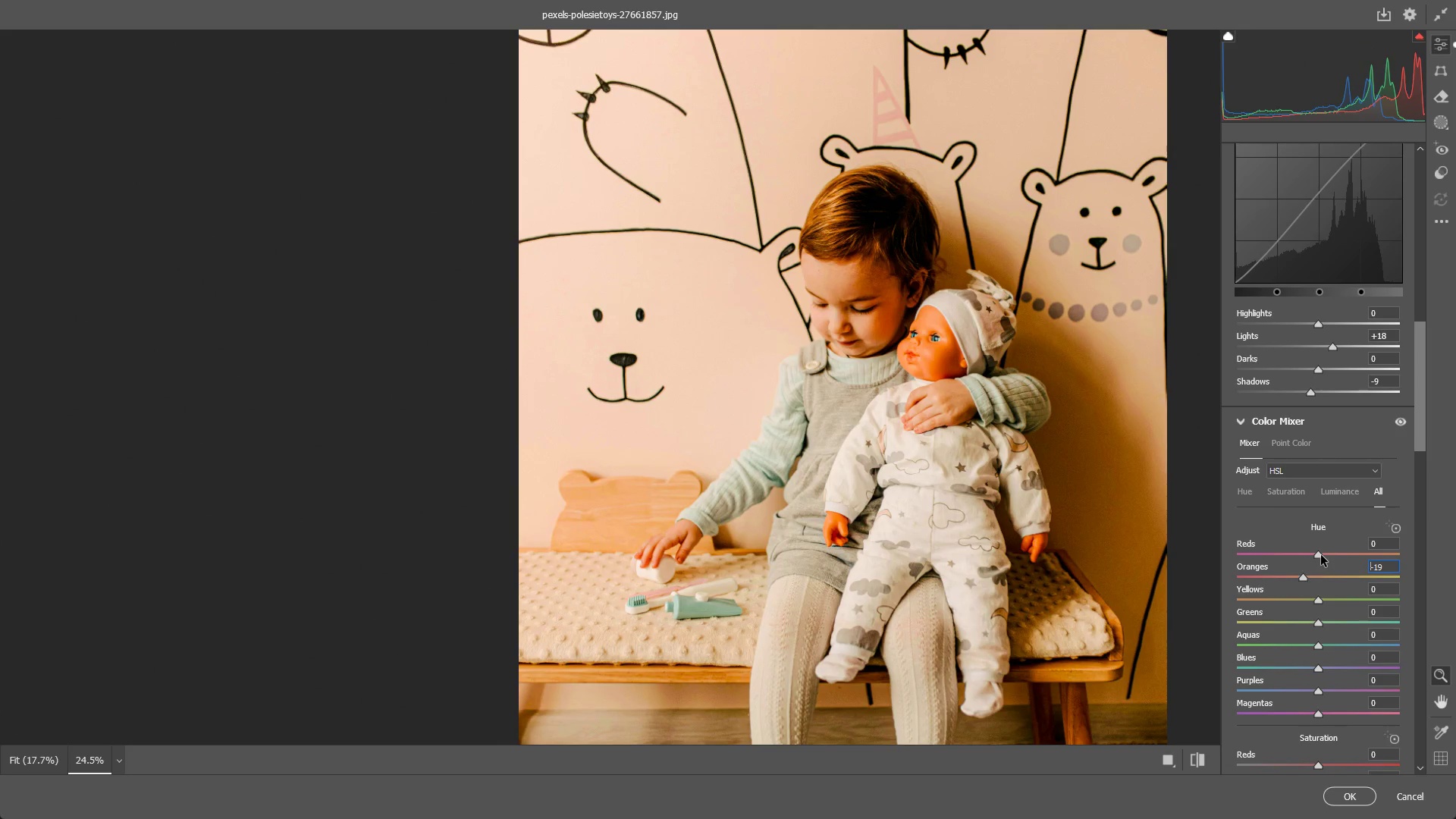 
left_click_drag(start_coordinate=[1321, 554], to_coordinate=[1172, 531])
 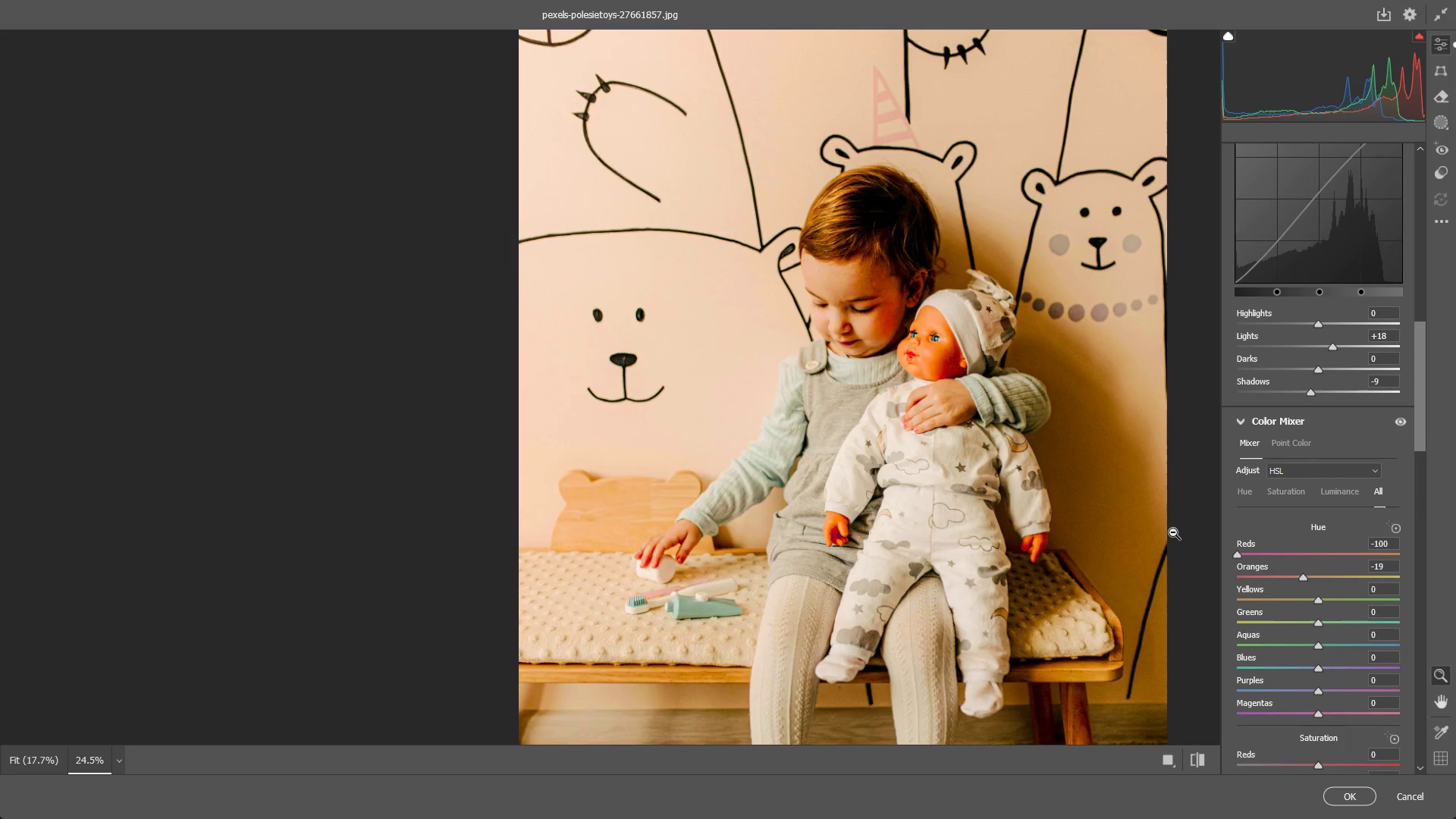 
key(Control+ControlLeft)
 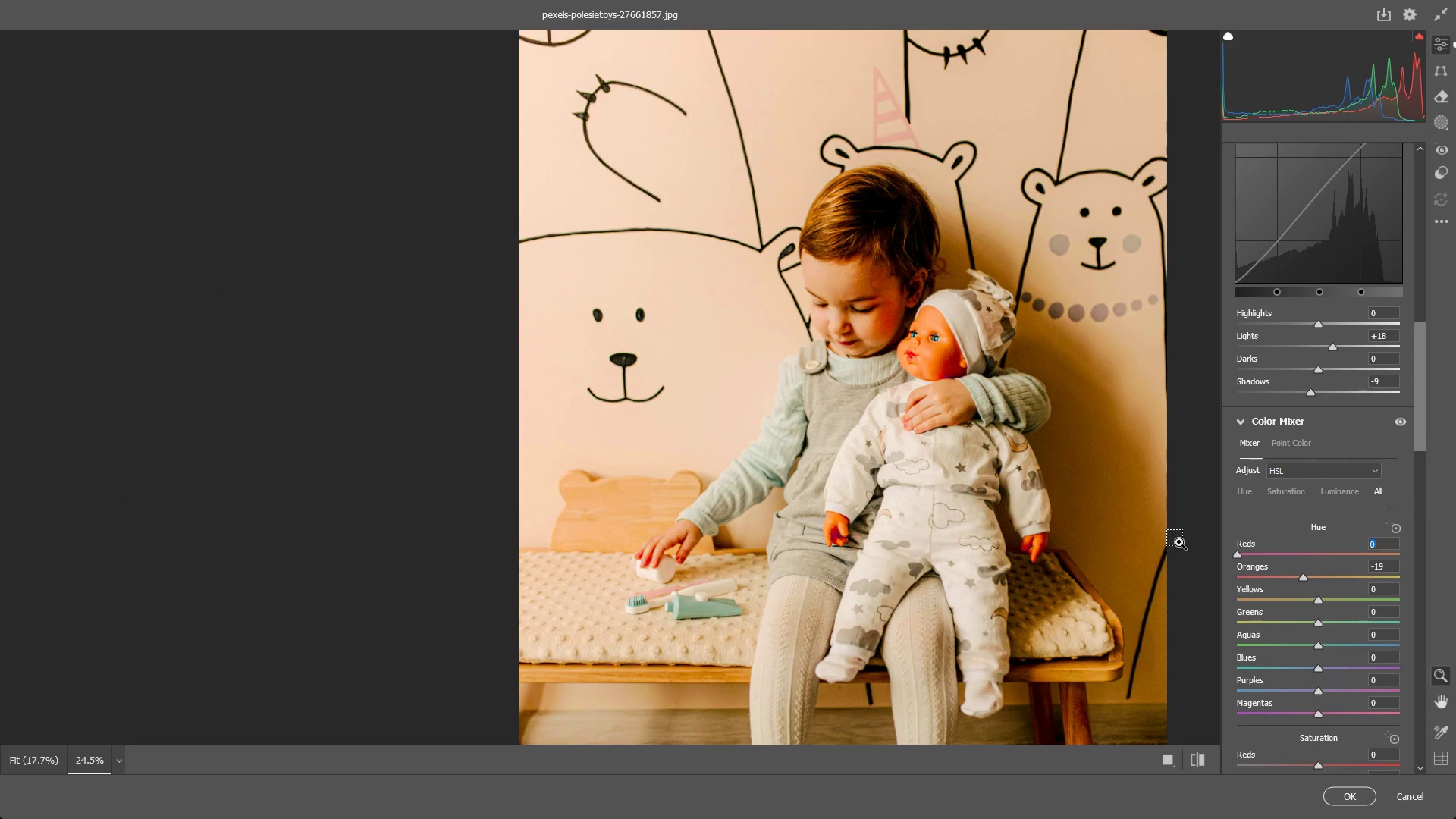 
key(Control+Z)
 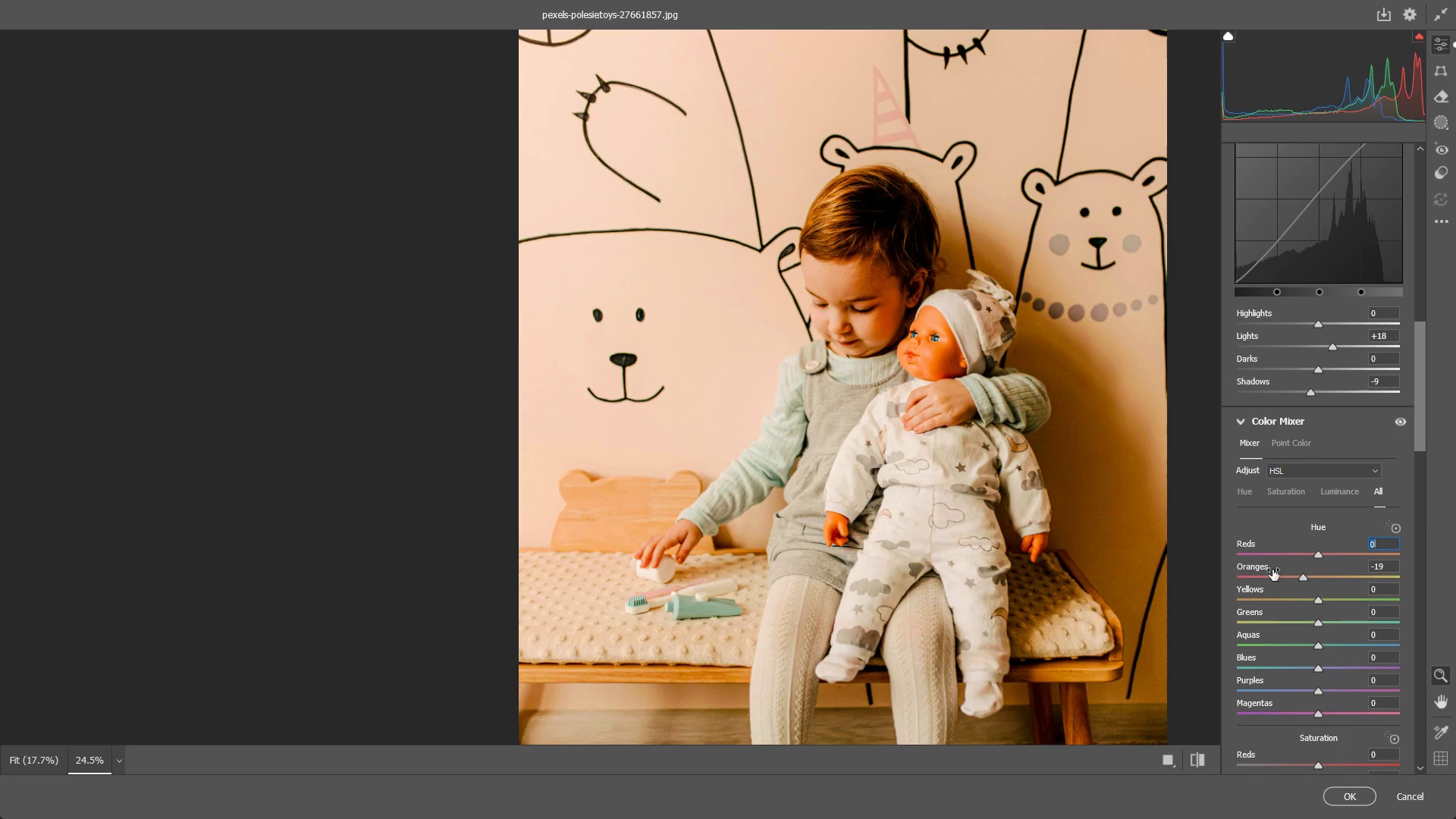 
scroll: coordinate [1279, 583], scroll_direction: down, amount: 1.0
 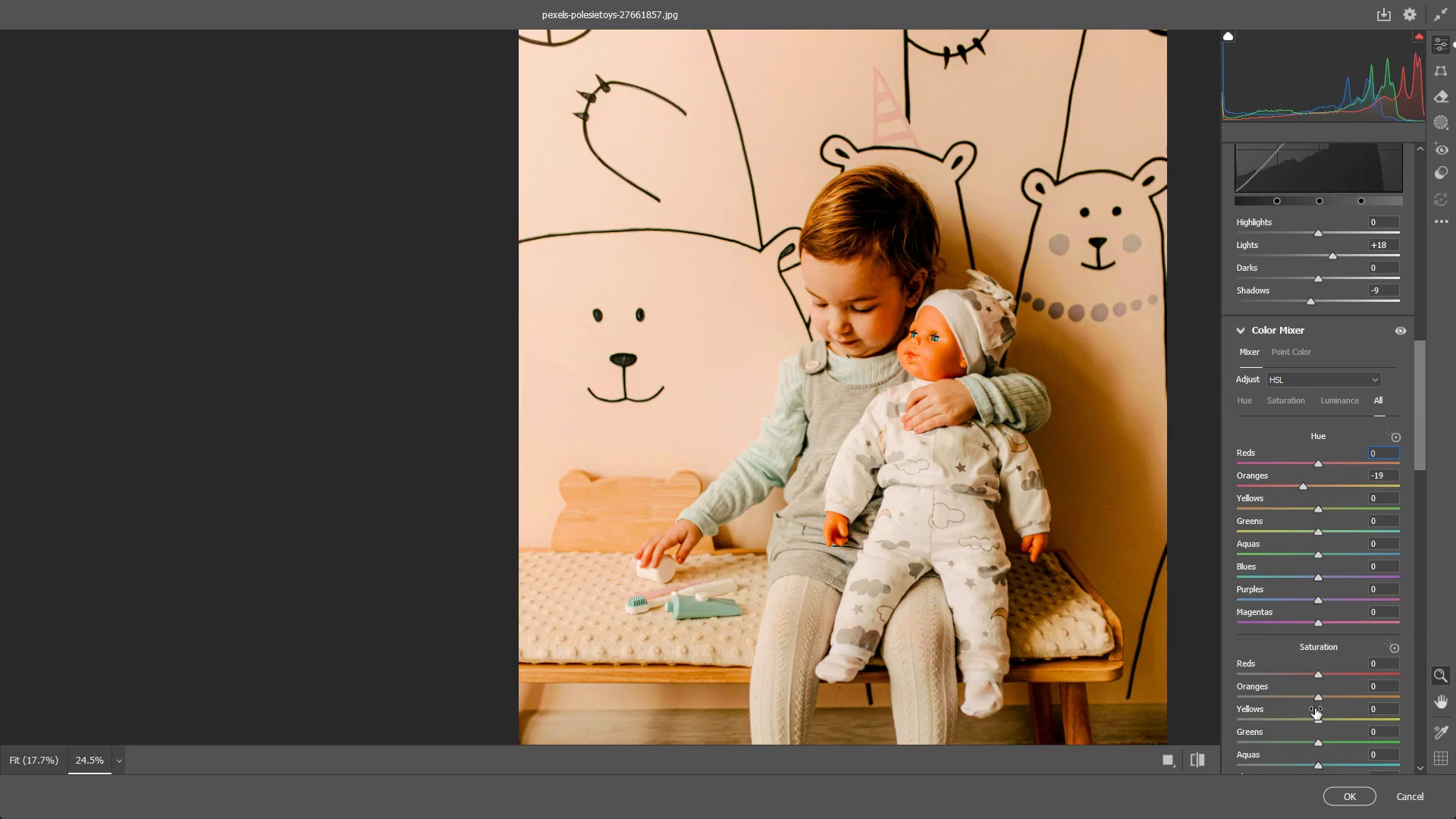 
left_click_drag(start_coordinate=[1320, 695], to_coordinate=[1368, 673])
 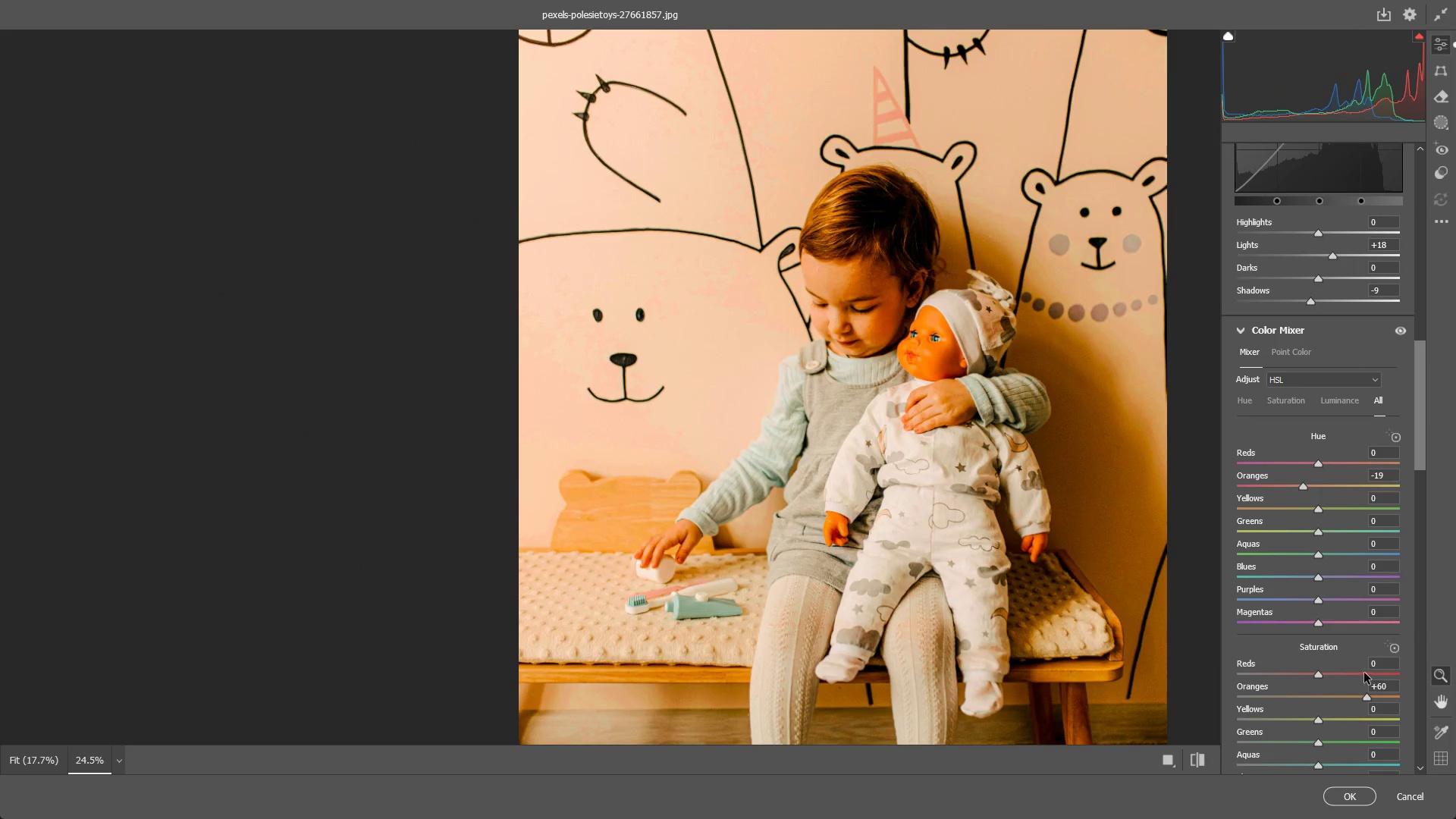 
key(Control+ControlLeft)
 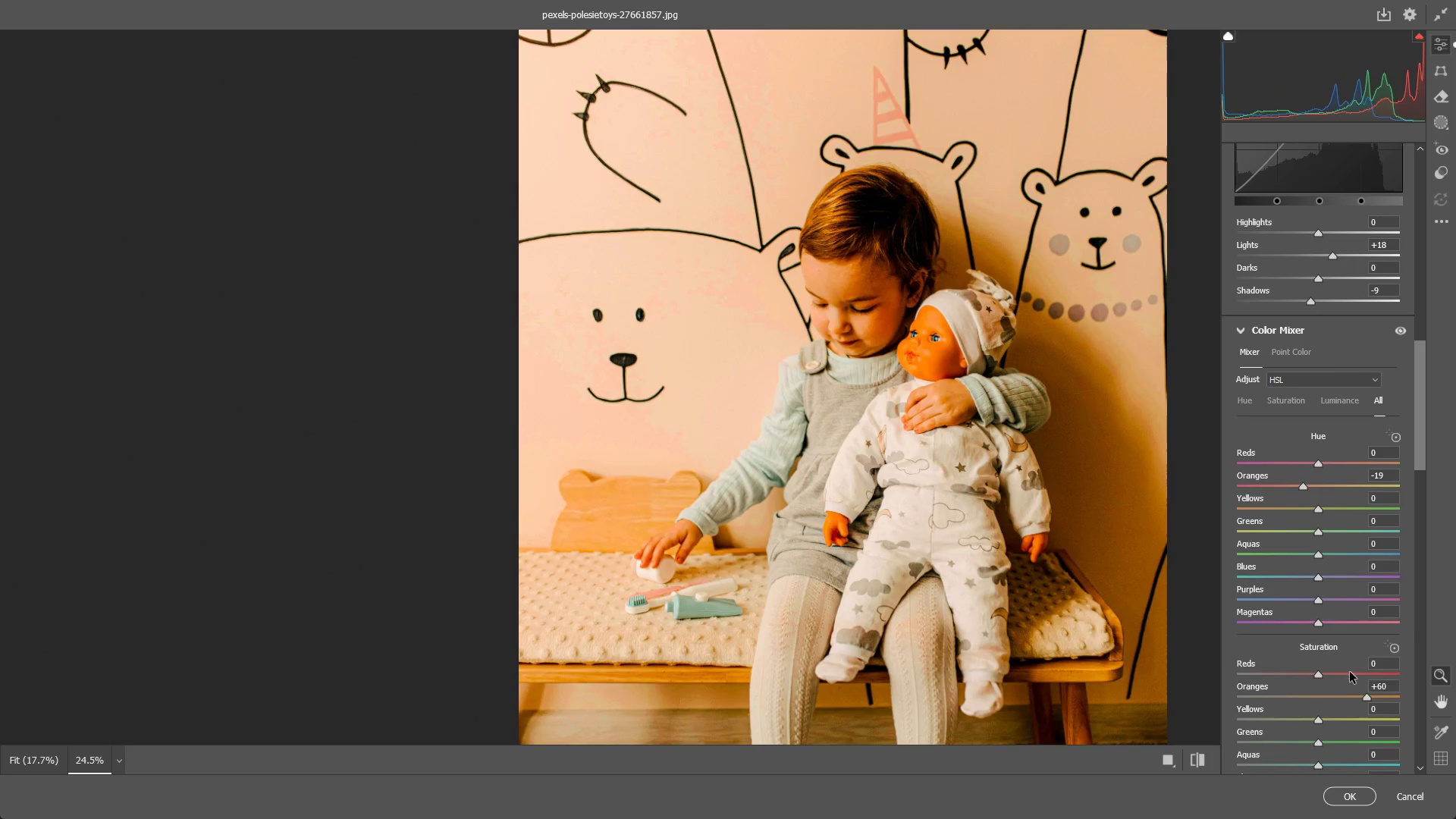 
key(Control+Z)
 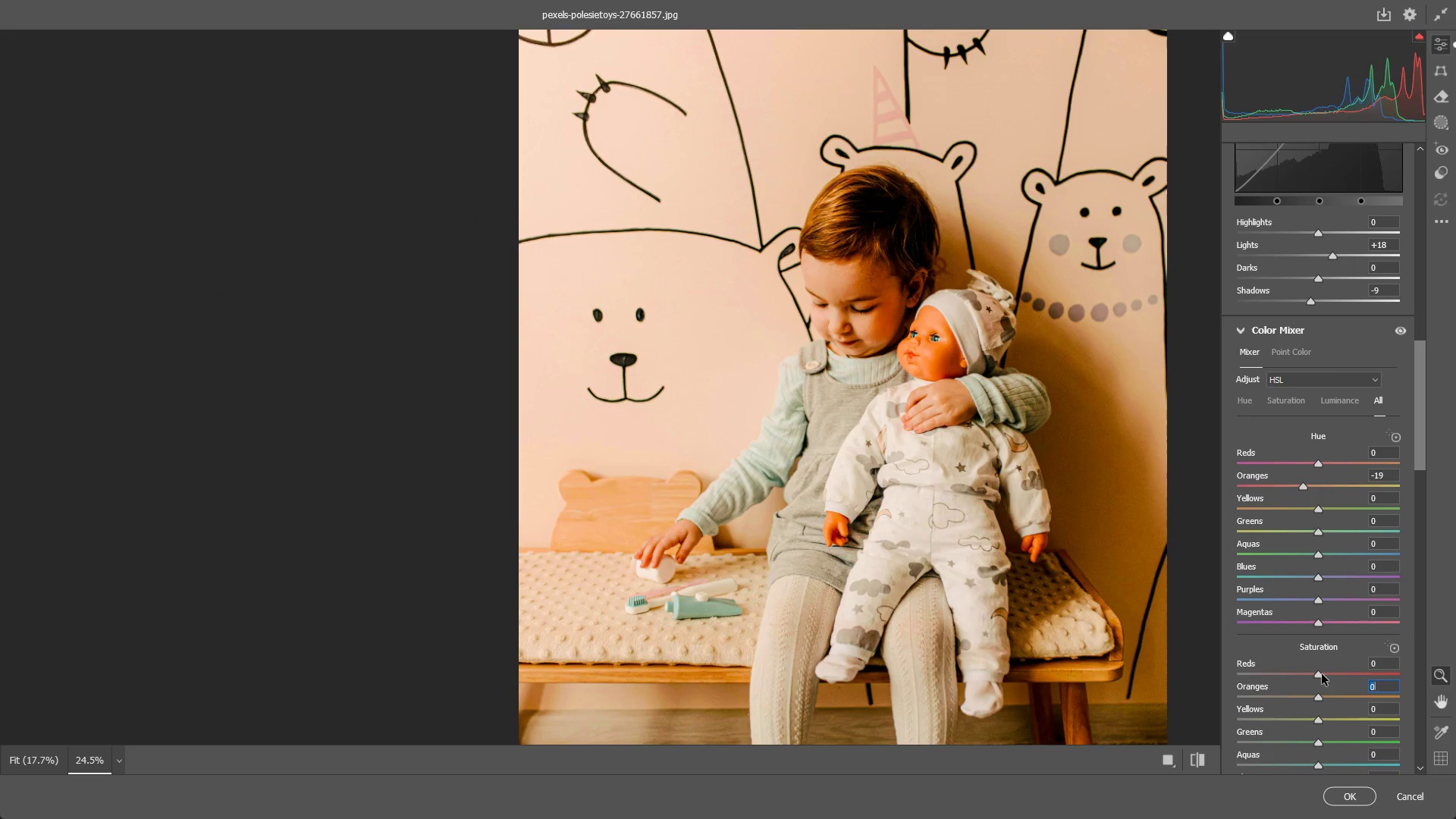 
left_click_drag(start_coordinate=[1322, 674], to_coordinate=[1153, 653])
 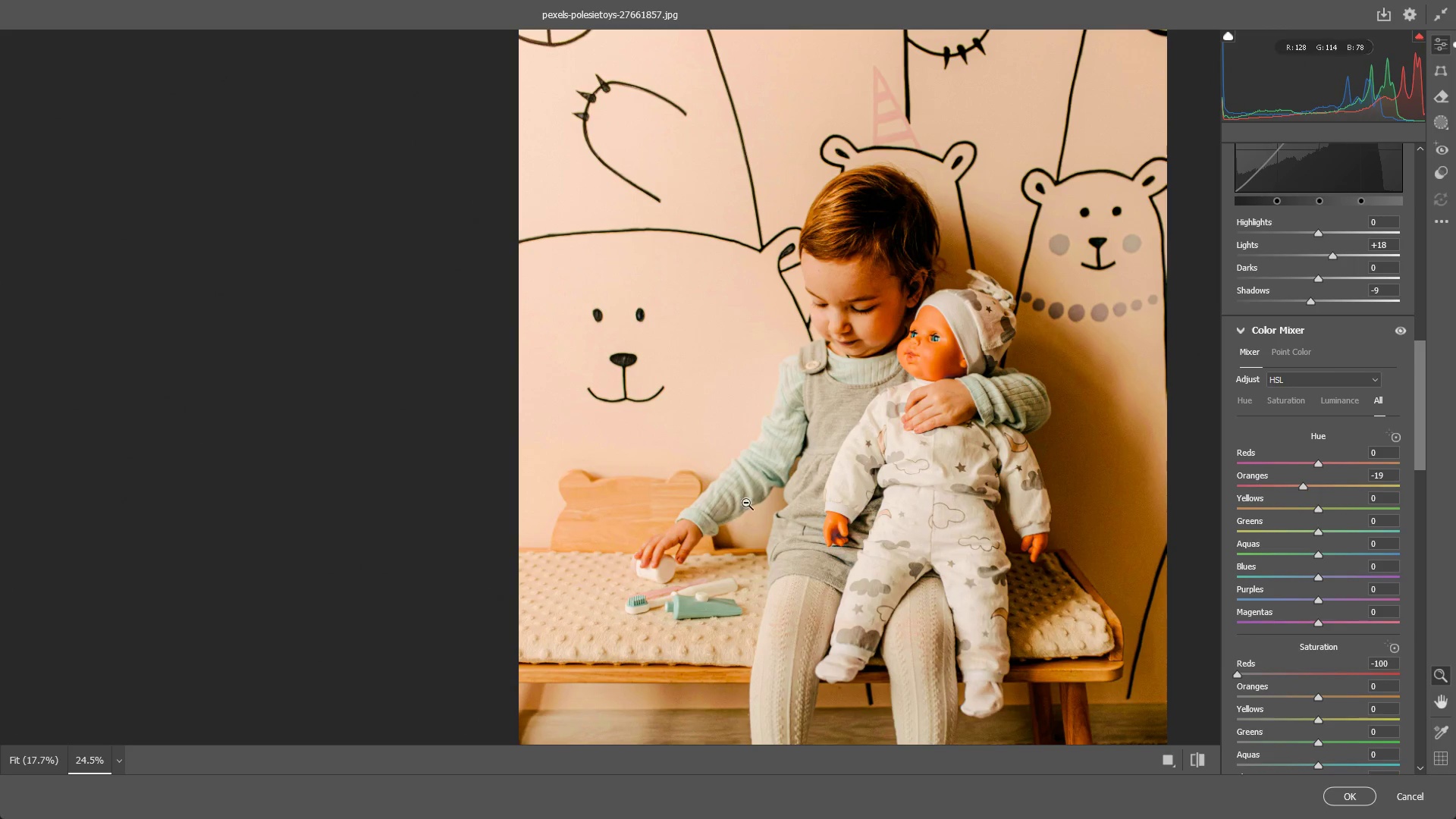 
left_click_drag(start_coordinate=[791, 495], to_coordinate=[964, 513])
 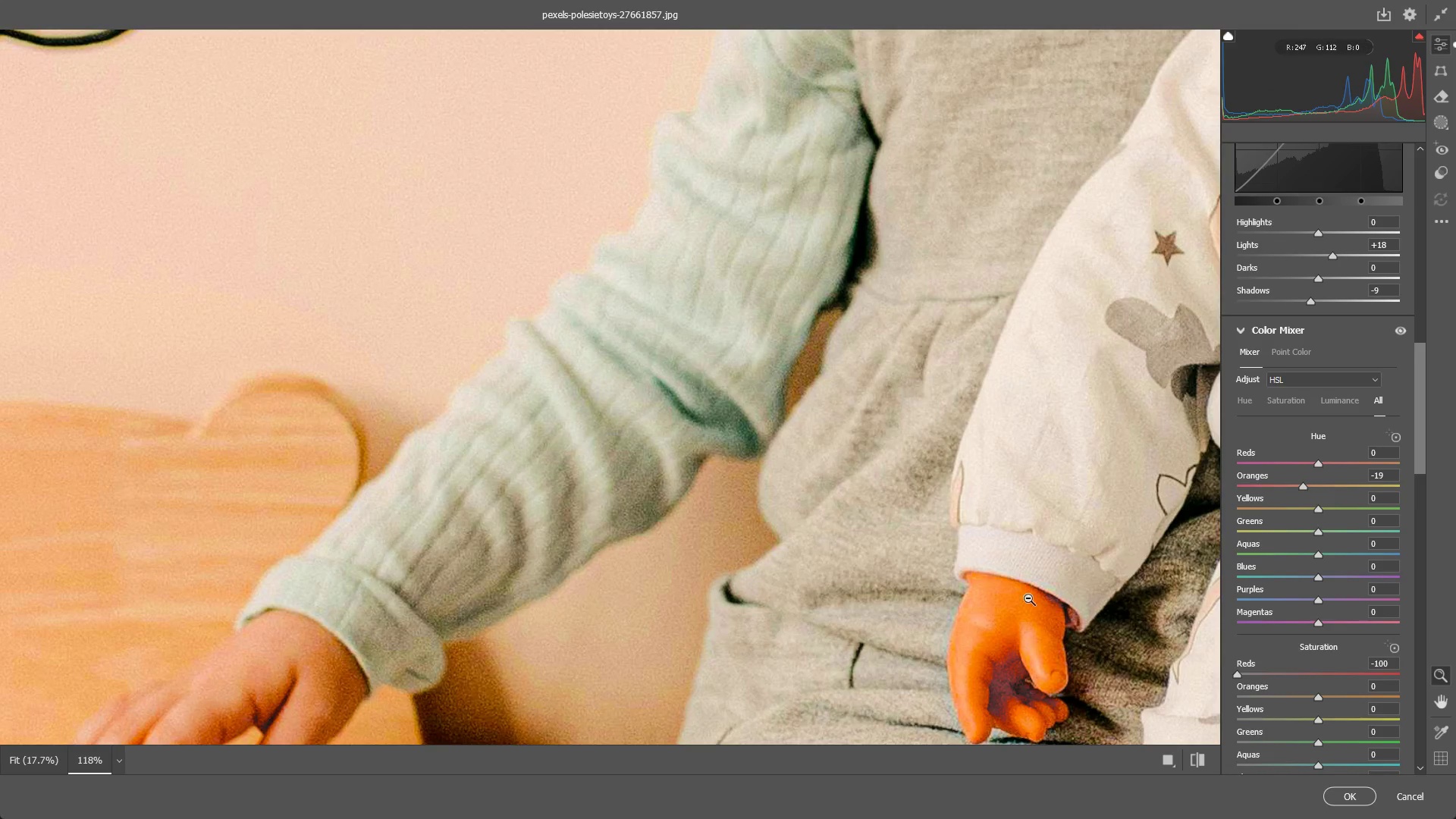 
hold_key(key=Space, duration=0.42)
 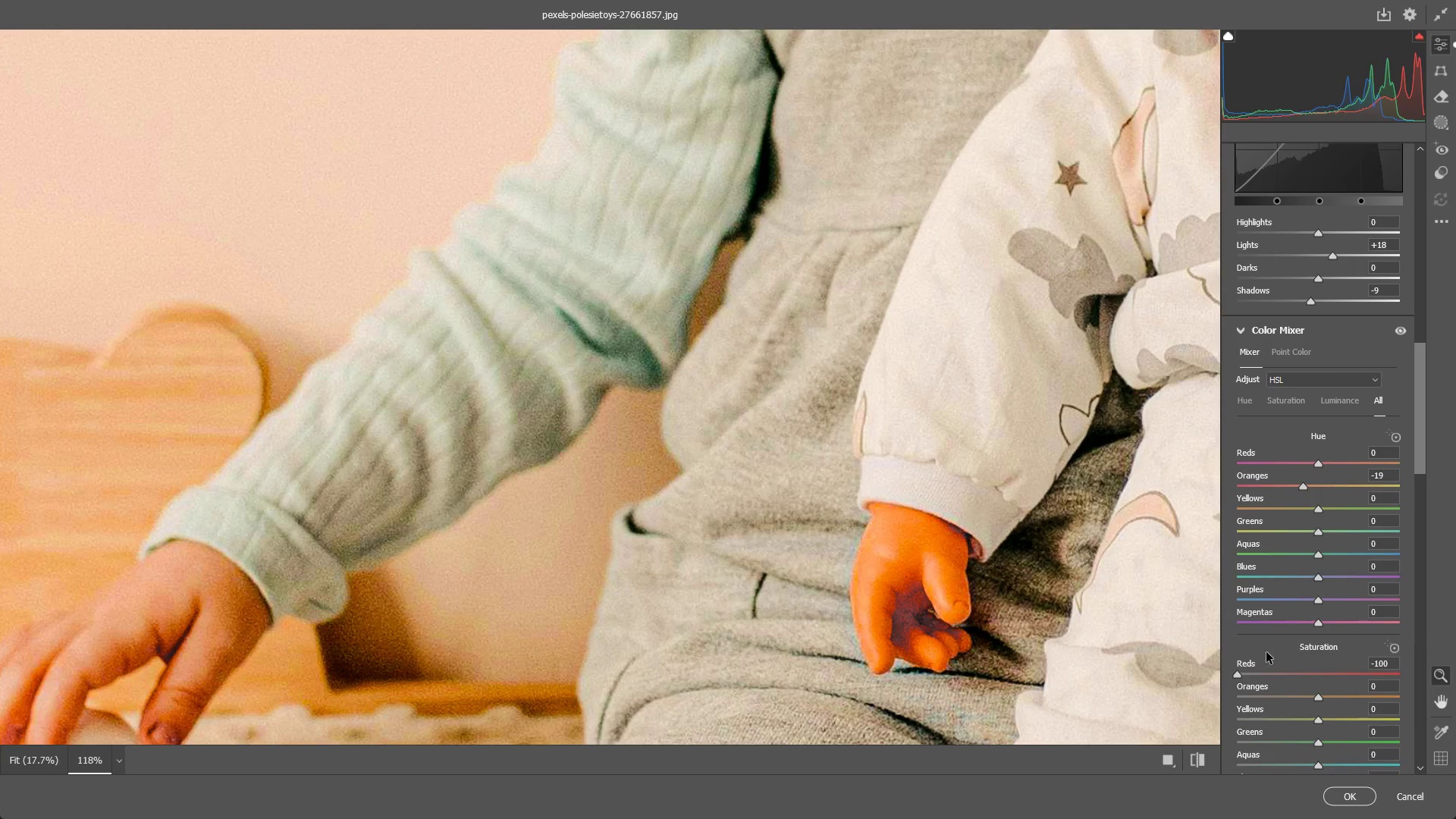 
left_click_drag(start_coordinate=[1017, 593], to_coordinate=[920, 523])
 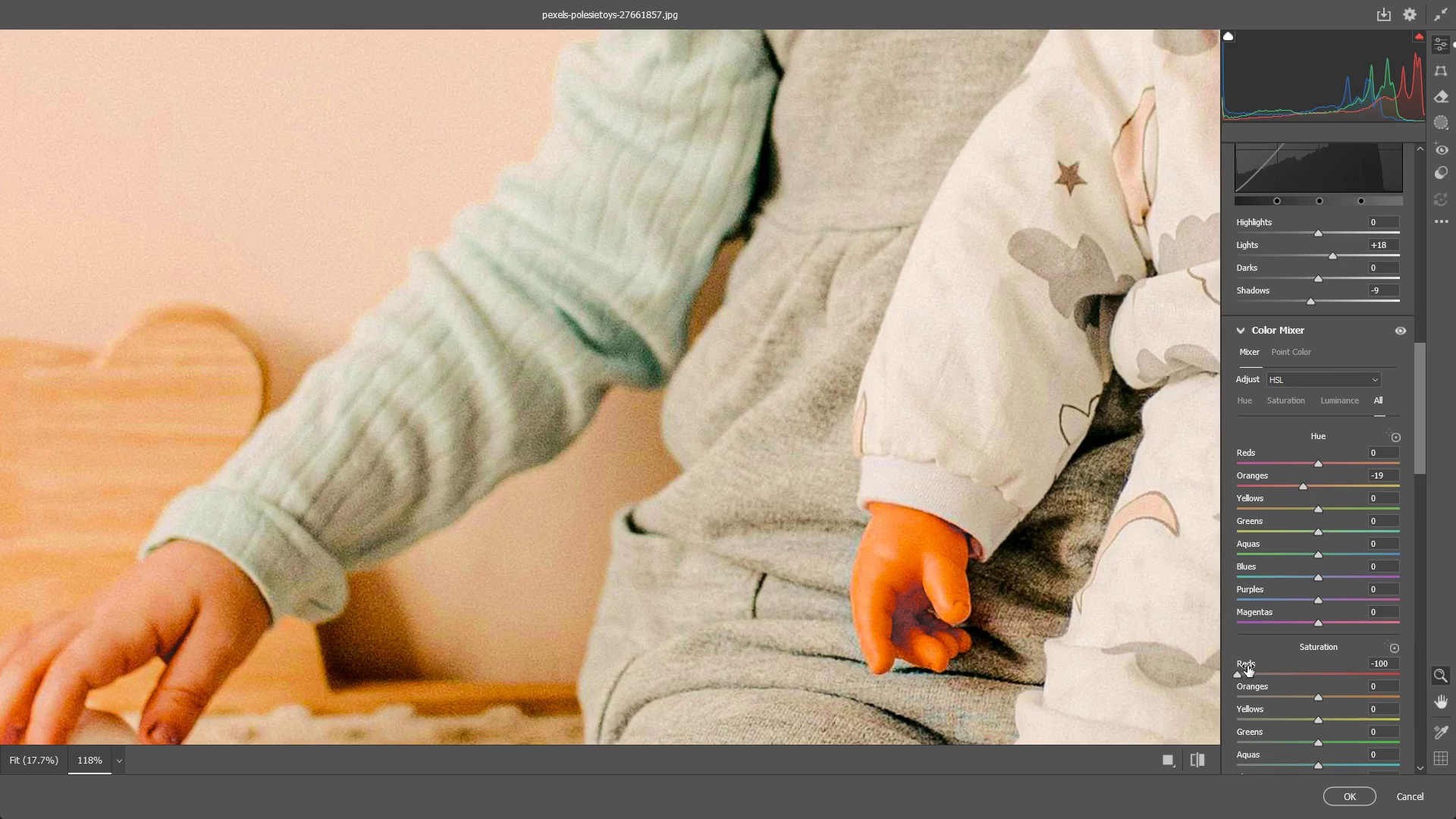 
left_click_drag(start_coordinate=[1241, 671], to_coordinate=[1399, 671])
 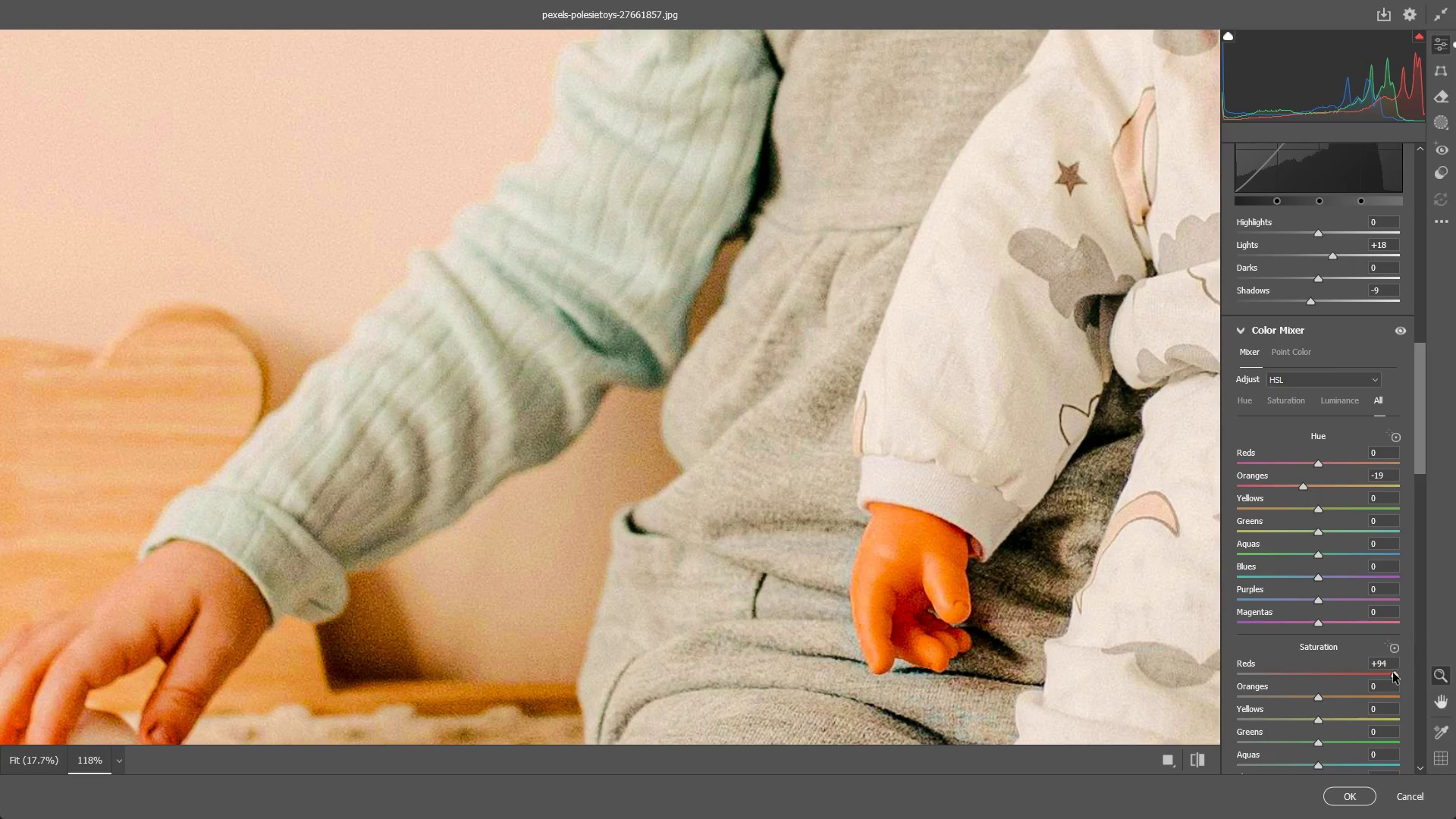 
key(Control+ControlLeft)
 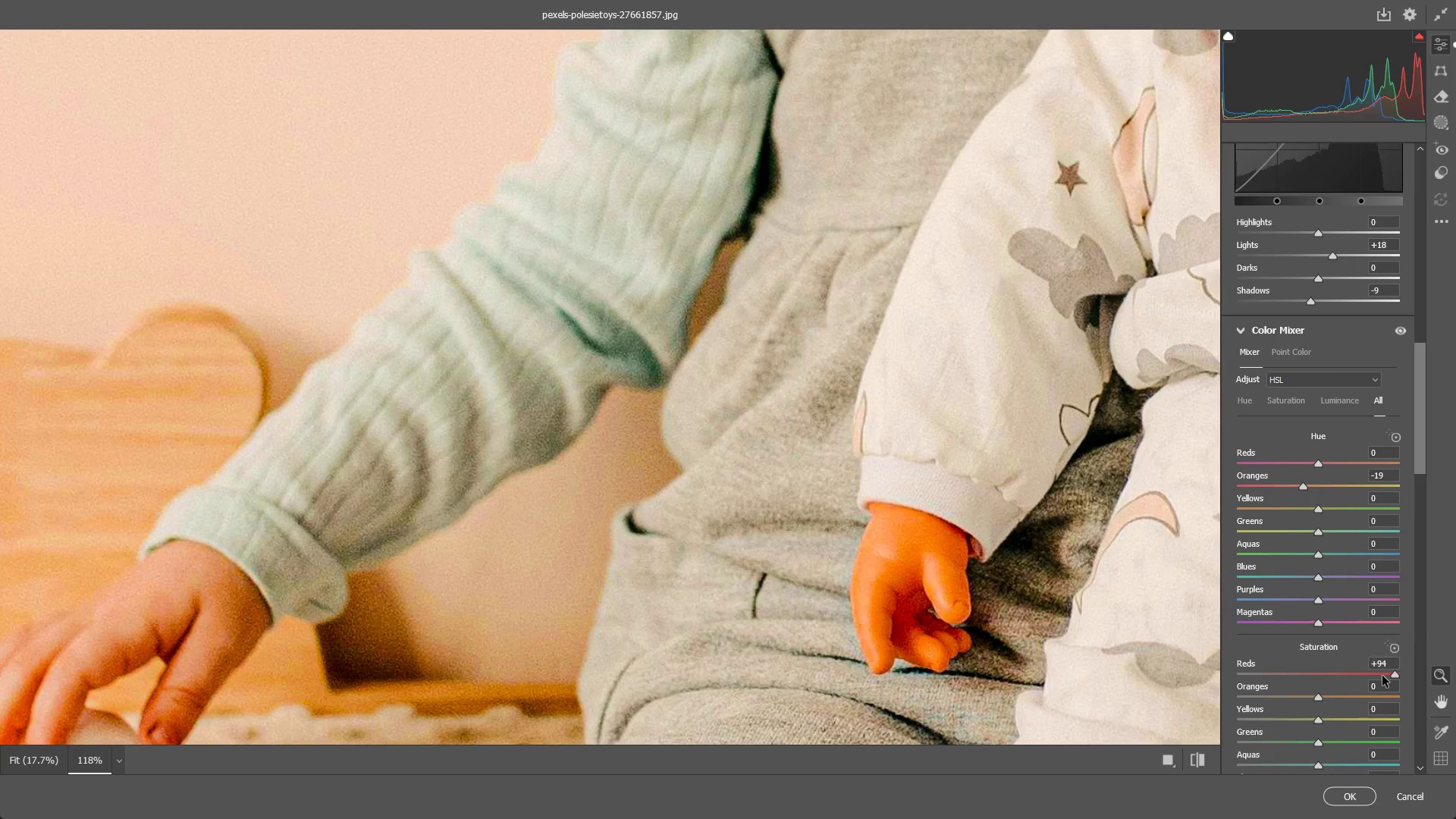 
key(Control+Z)
 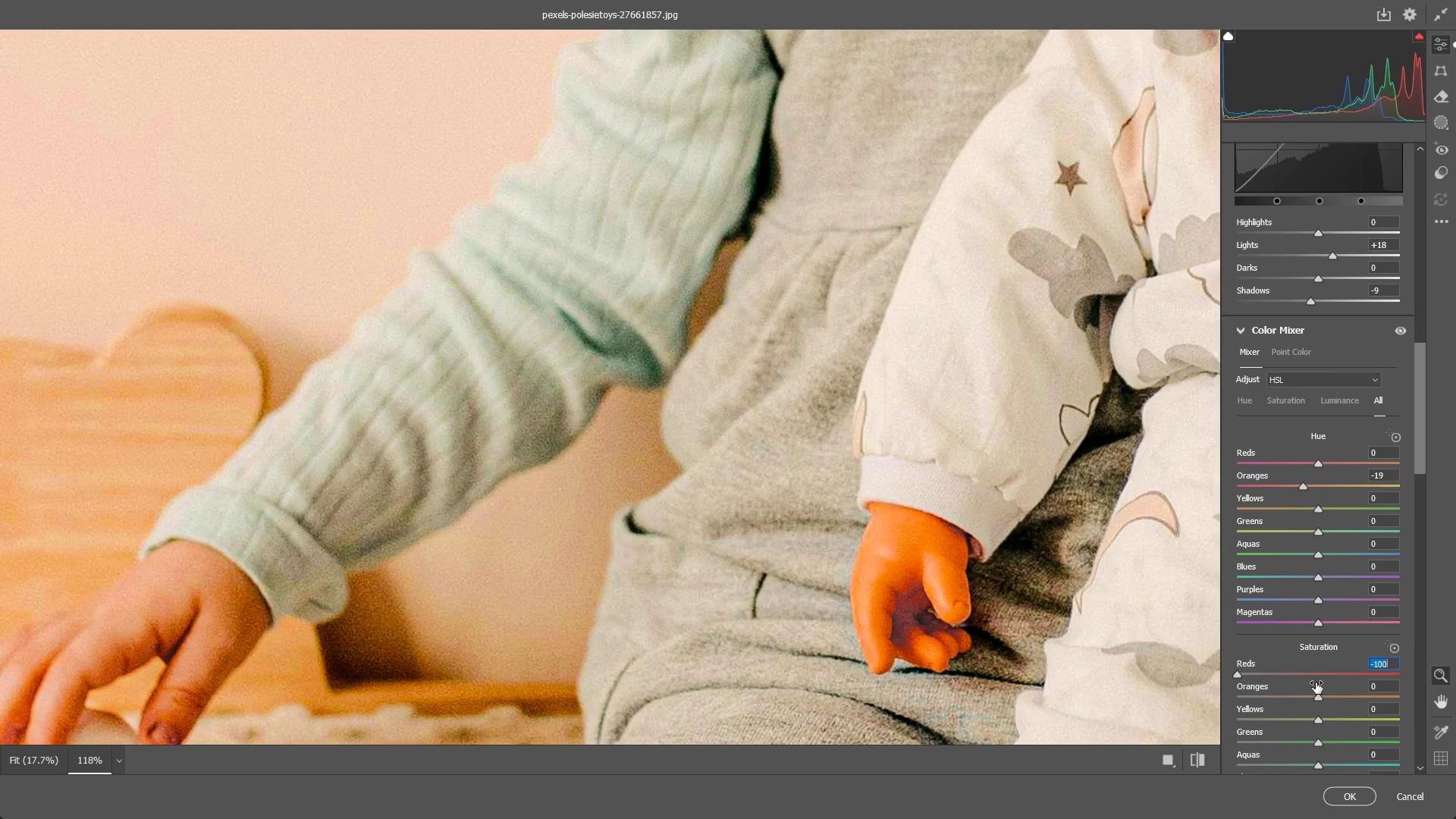 
key(Control+Z)
 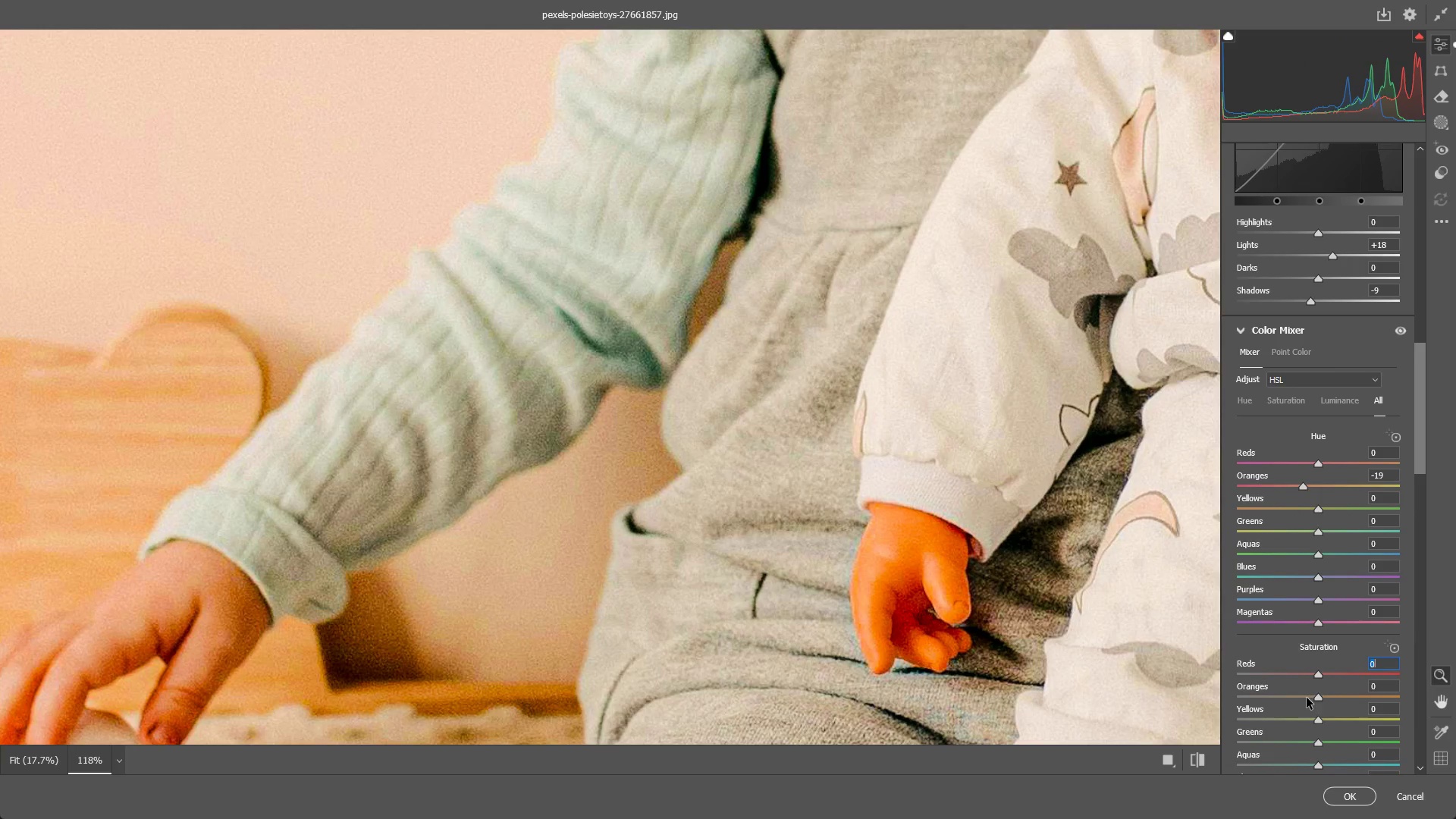 
left_click_drag(start_coordinate=[1321, 695], to_coordinate=[1304, 693])
 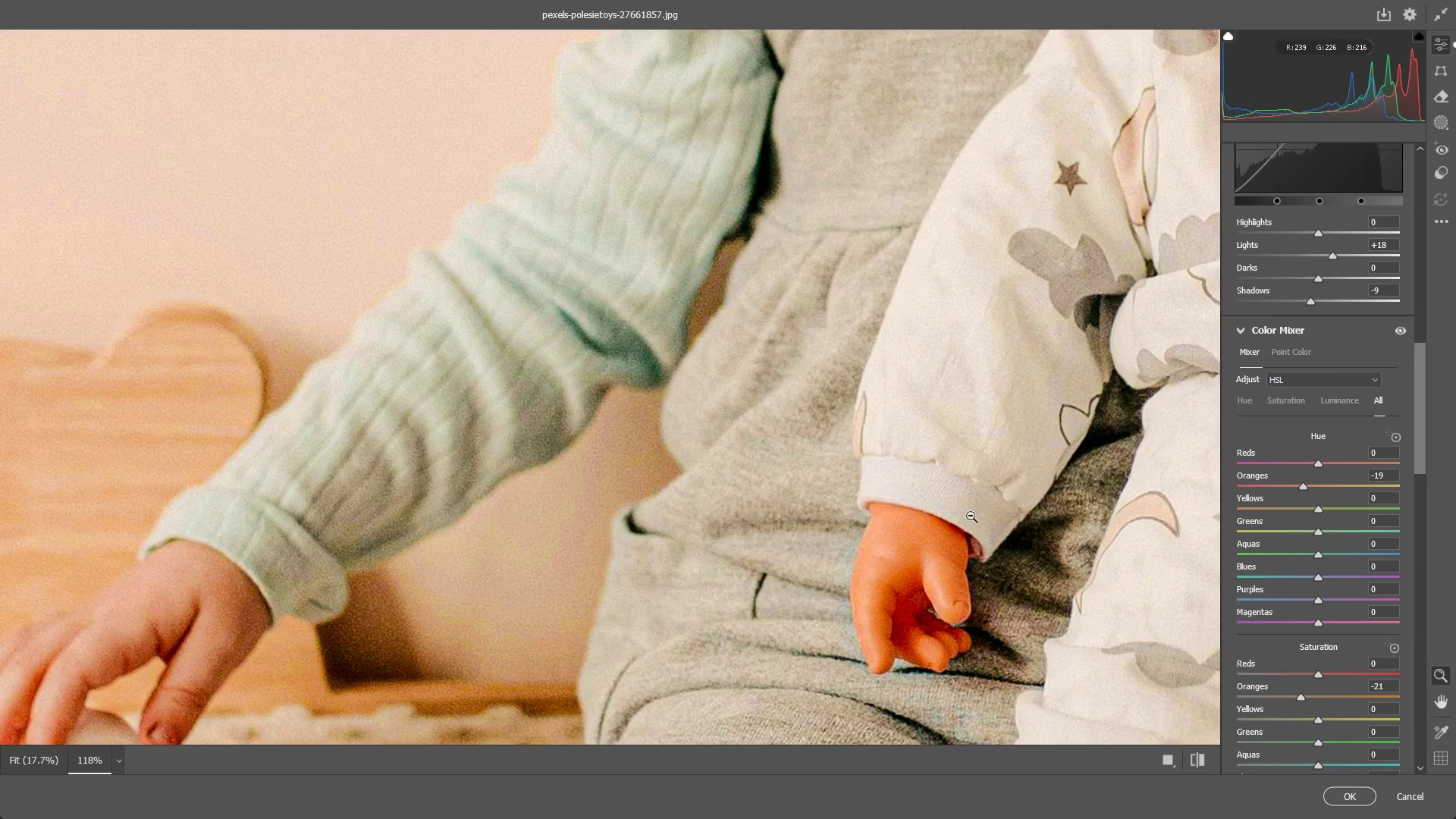 
left_click_drag(start_coordinate=[971, 516], to_coordinate=[786, 513])
 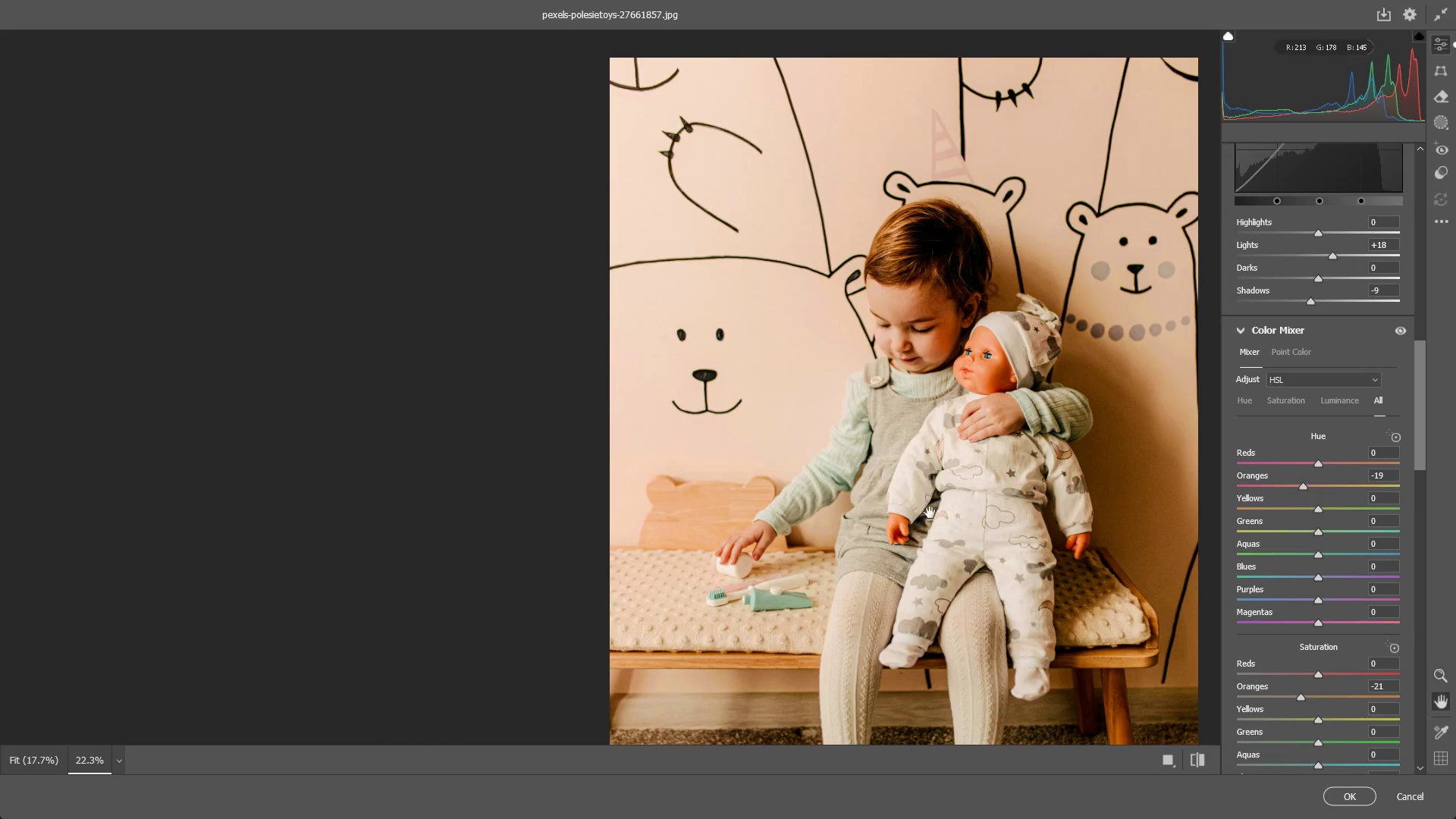 
hold_key(key=Space, duration=0.58)
 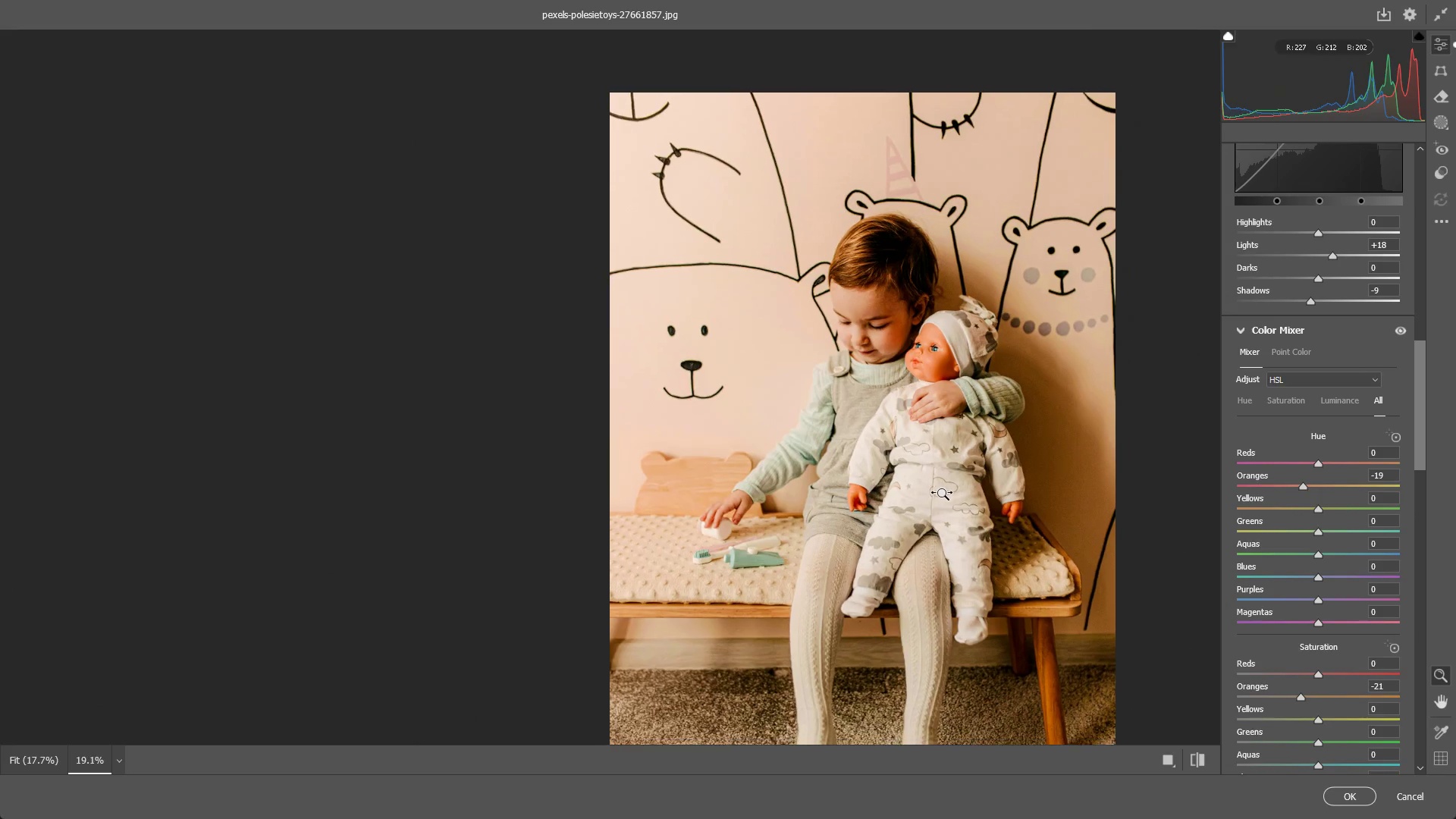 
left_click_drag(start_coordinate=[946, 511], to_coordinate=[894, 481])
 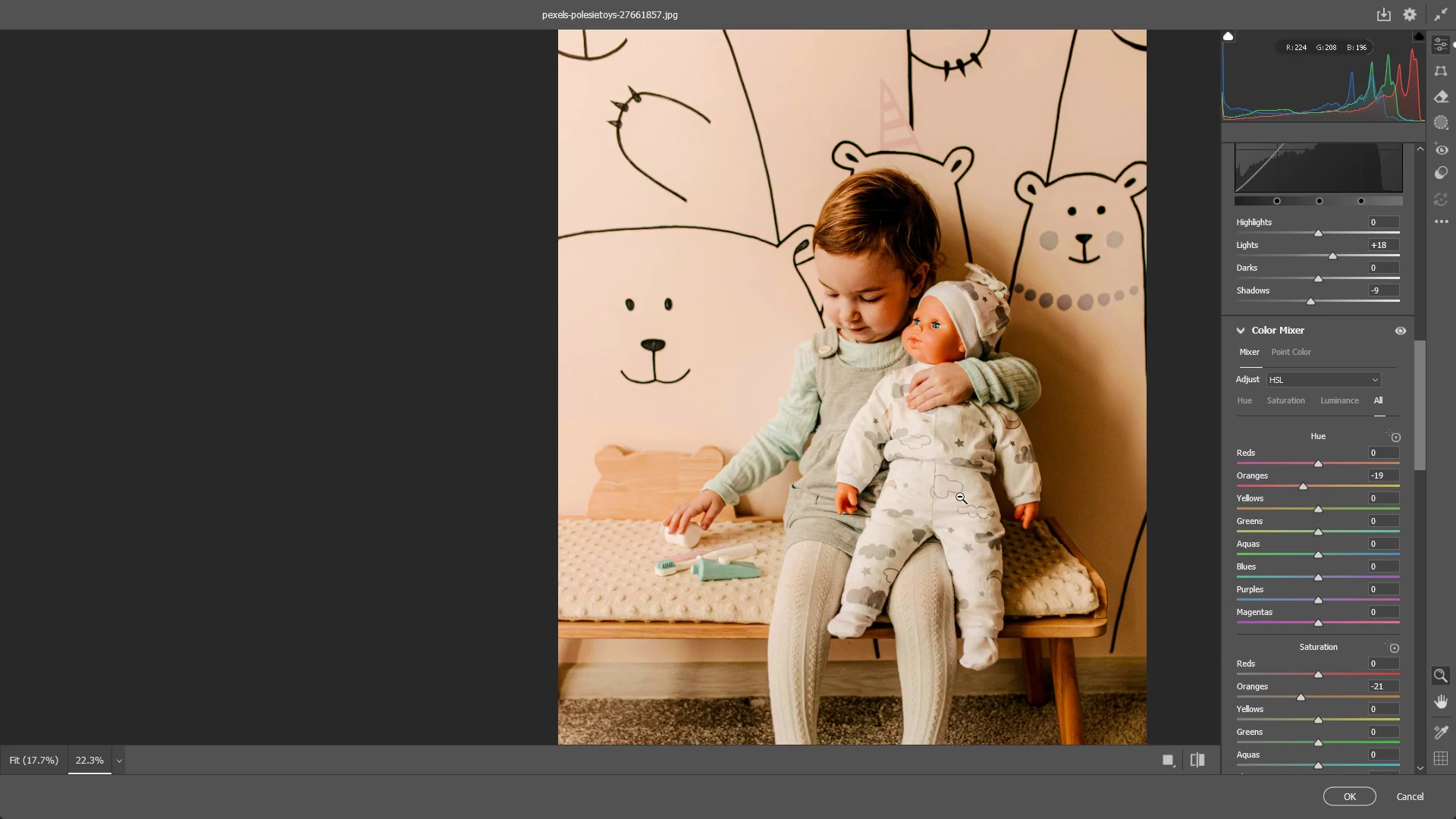 
left_click_drag(start_coordinate=[959, 497], to_coordinate=[1001, 474])
 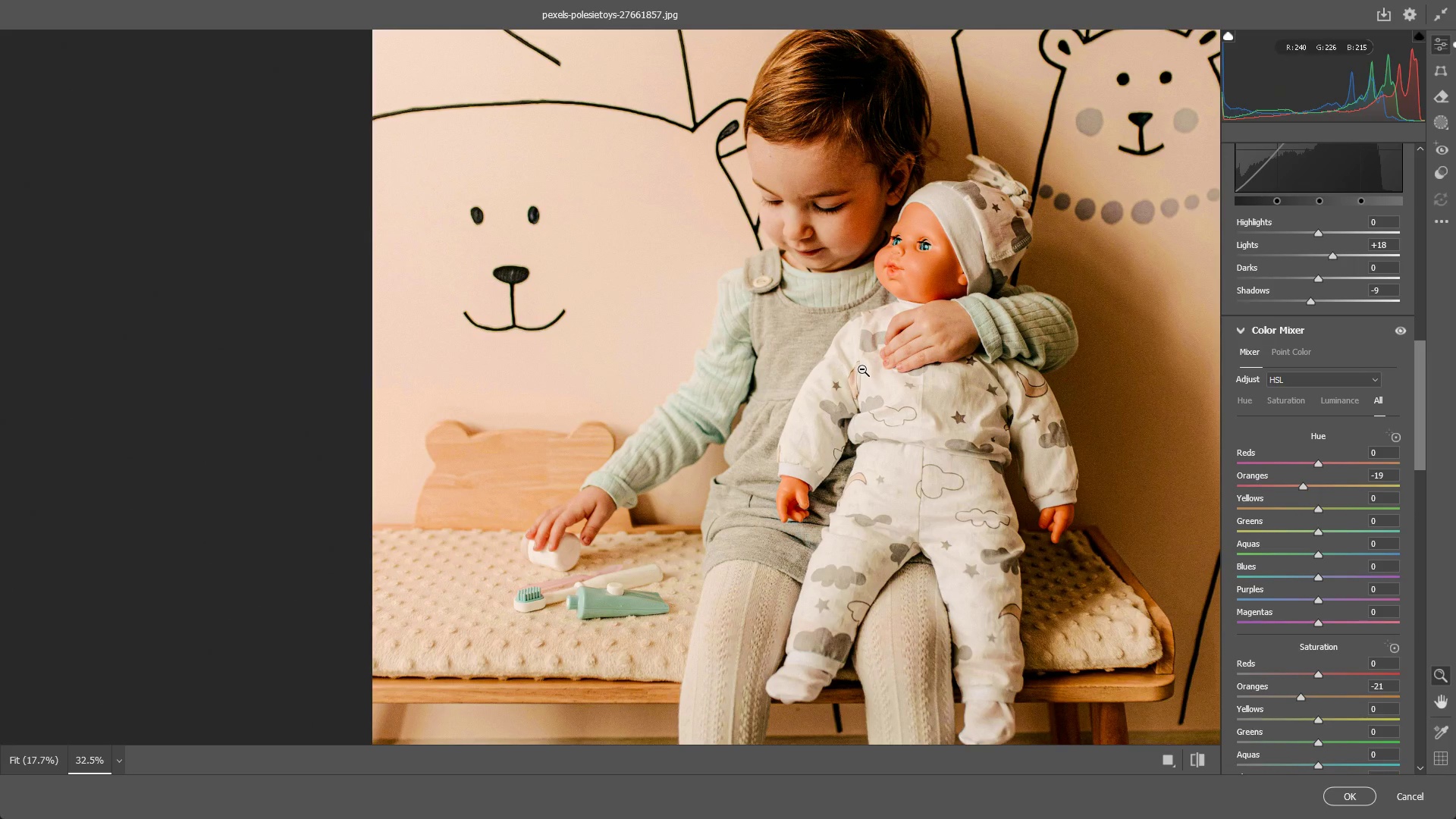 
key(Alt+AltLeft)
 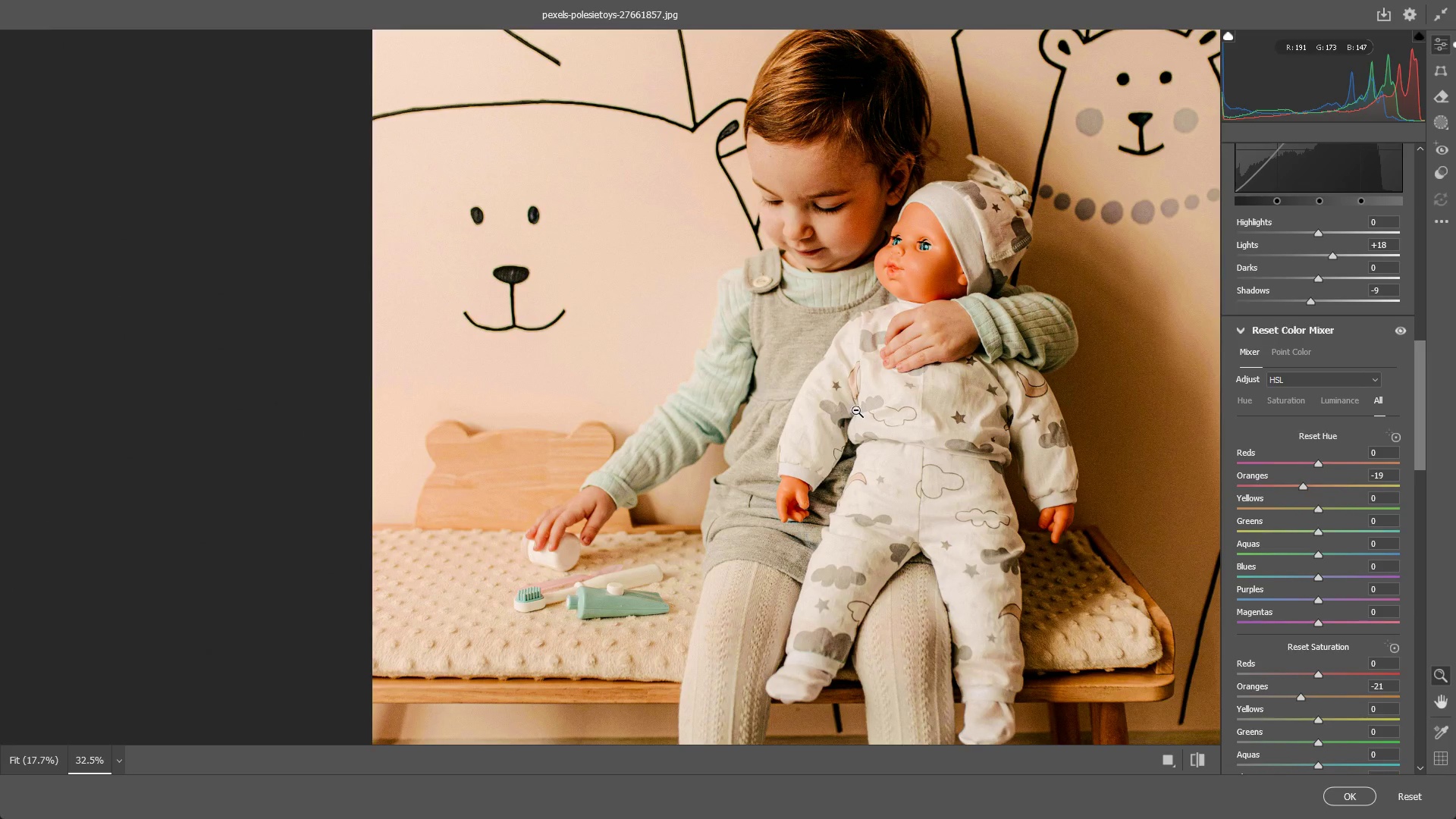 
key(Alt+Tab)